 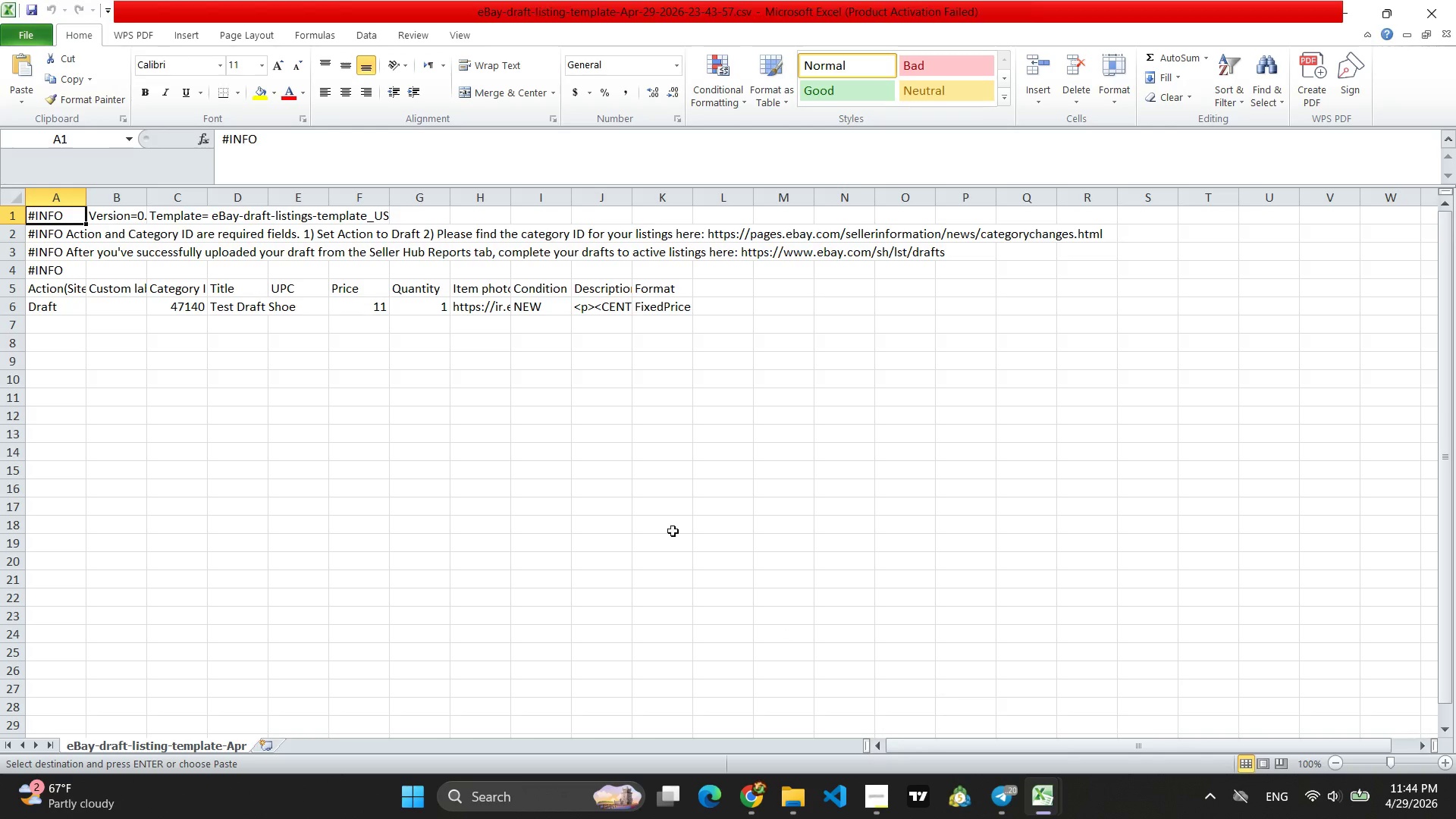 
left_click([246, 312])
 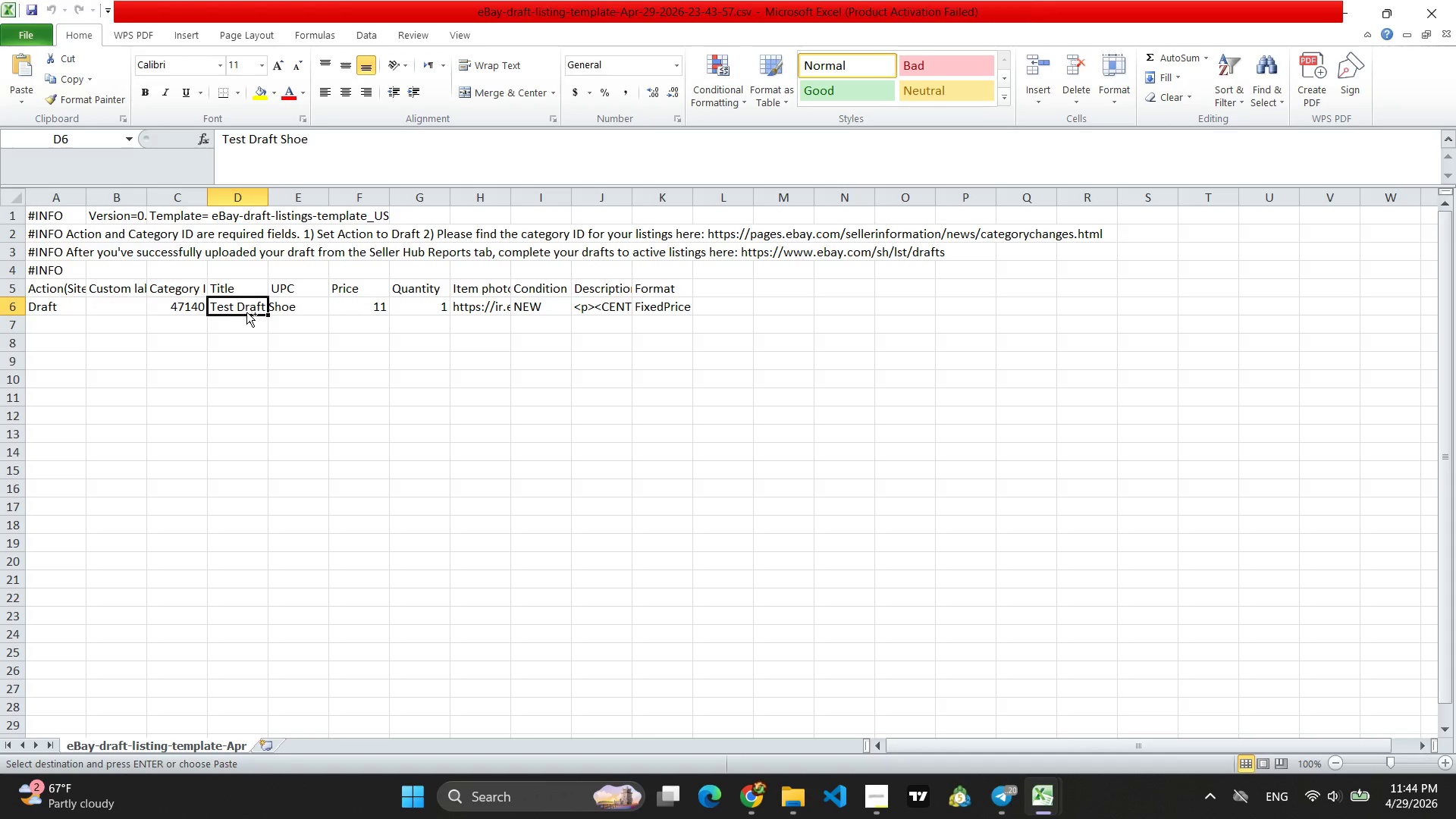 
key(Control+V)
 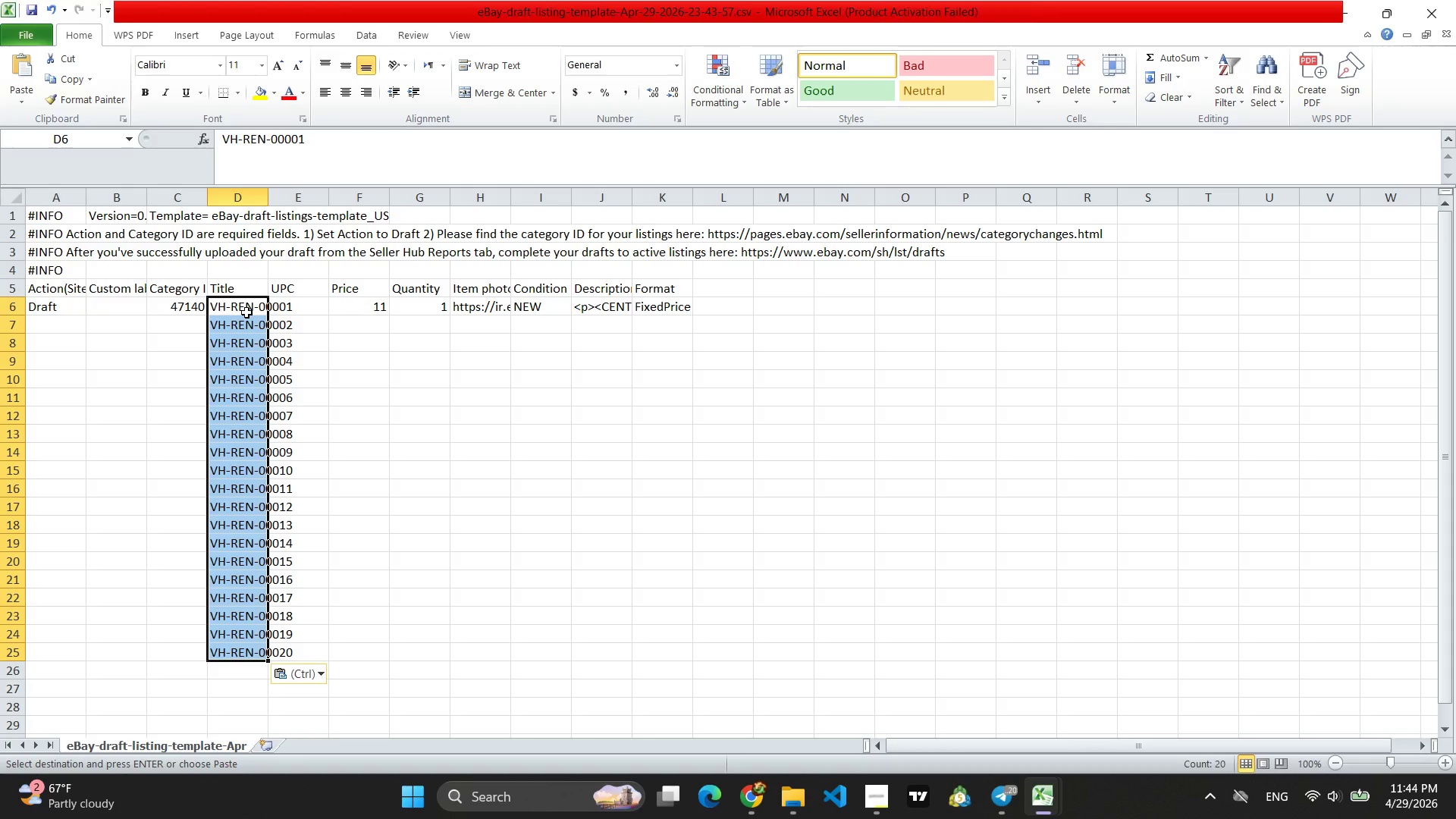 
key(Control+Z)
 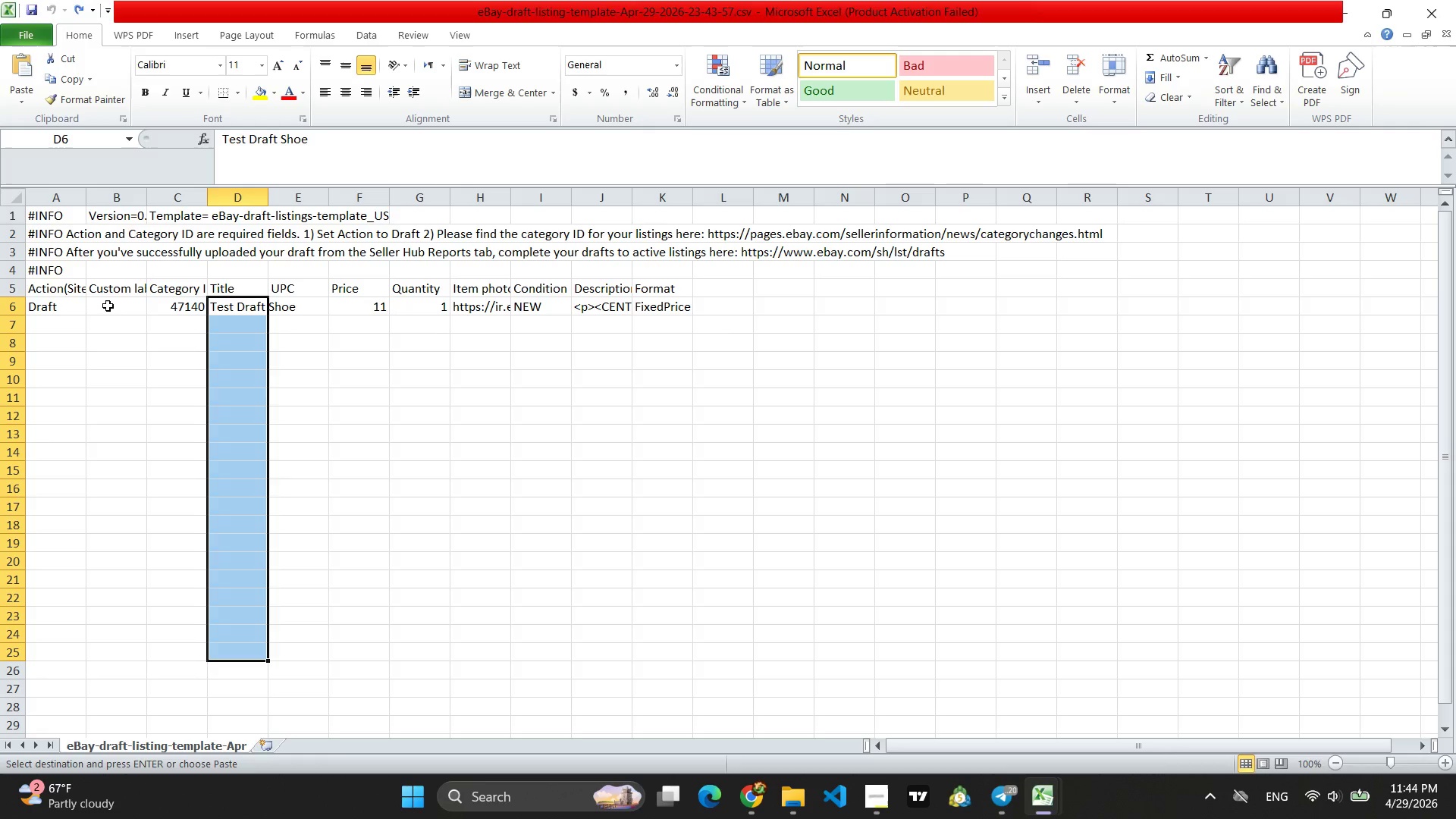 
left_click([109, 306])
 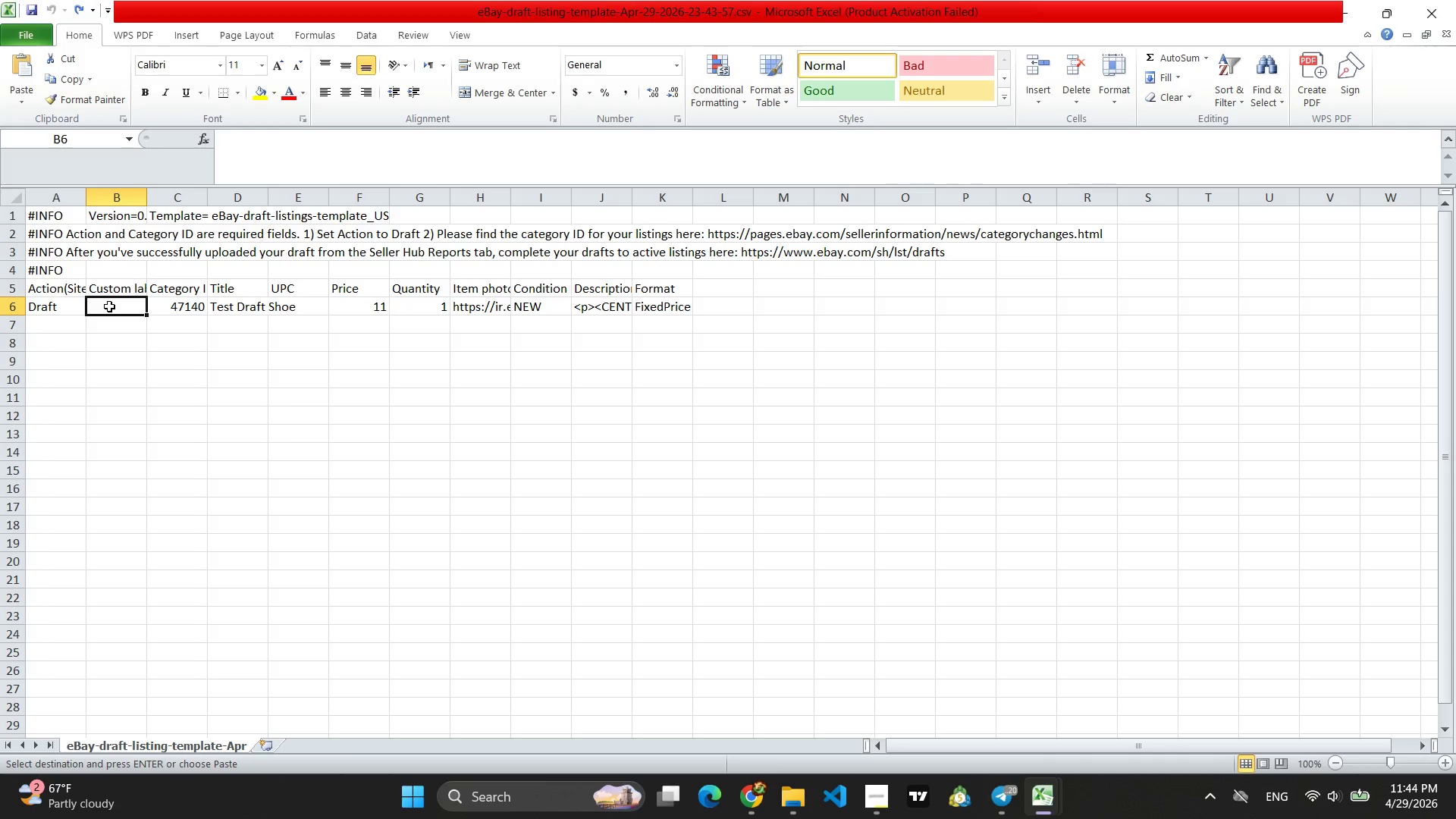 
key(Control+V)
 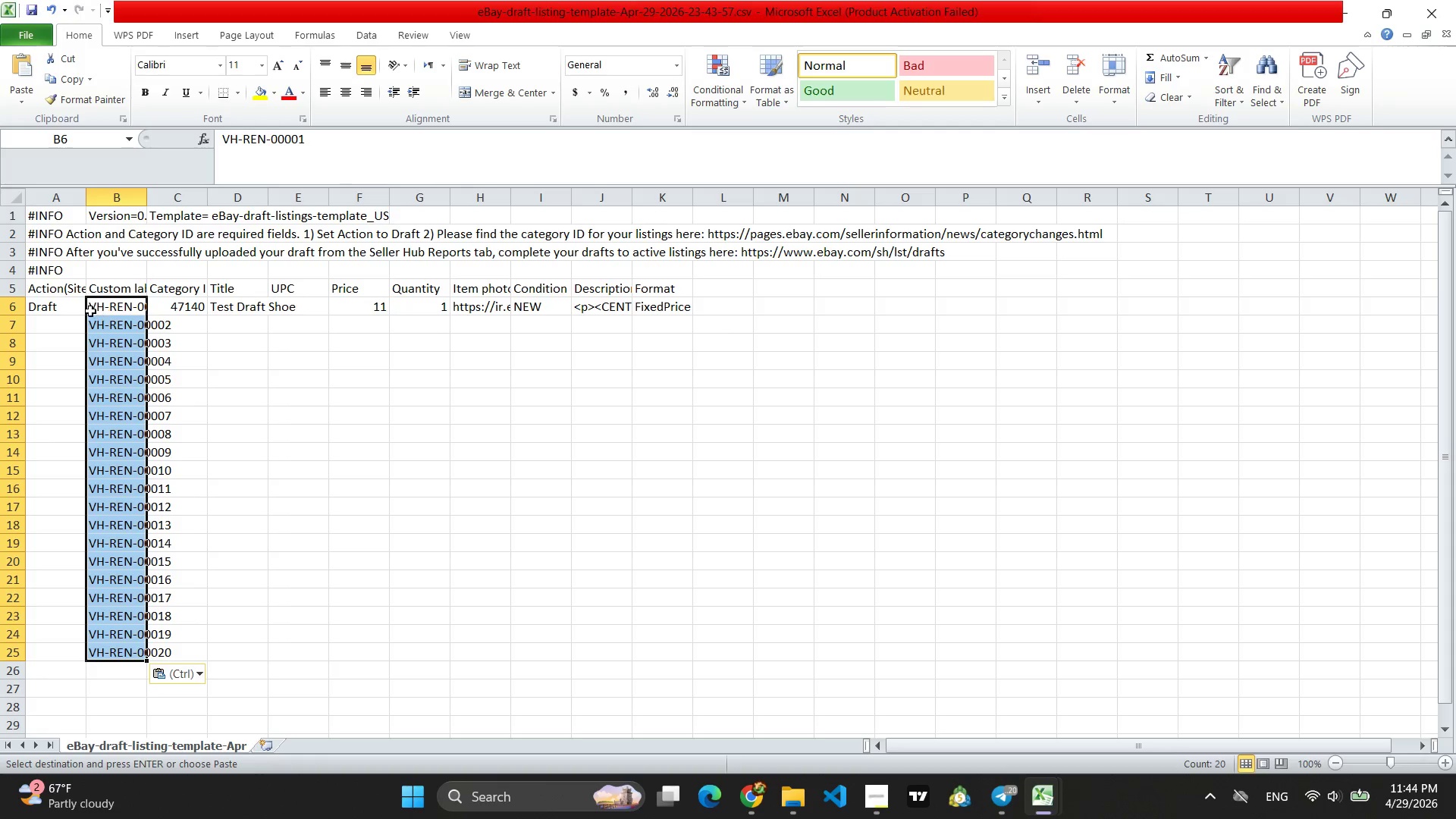 
left_click([68, 311])
 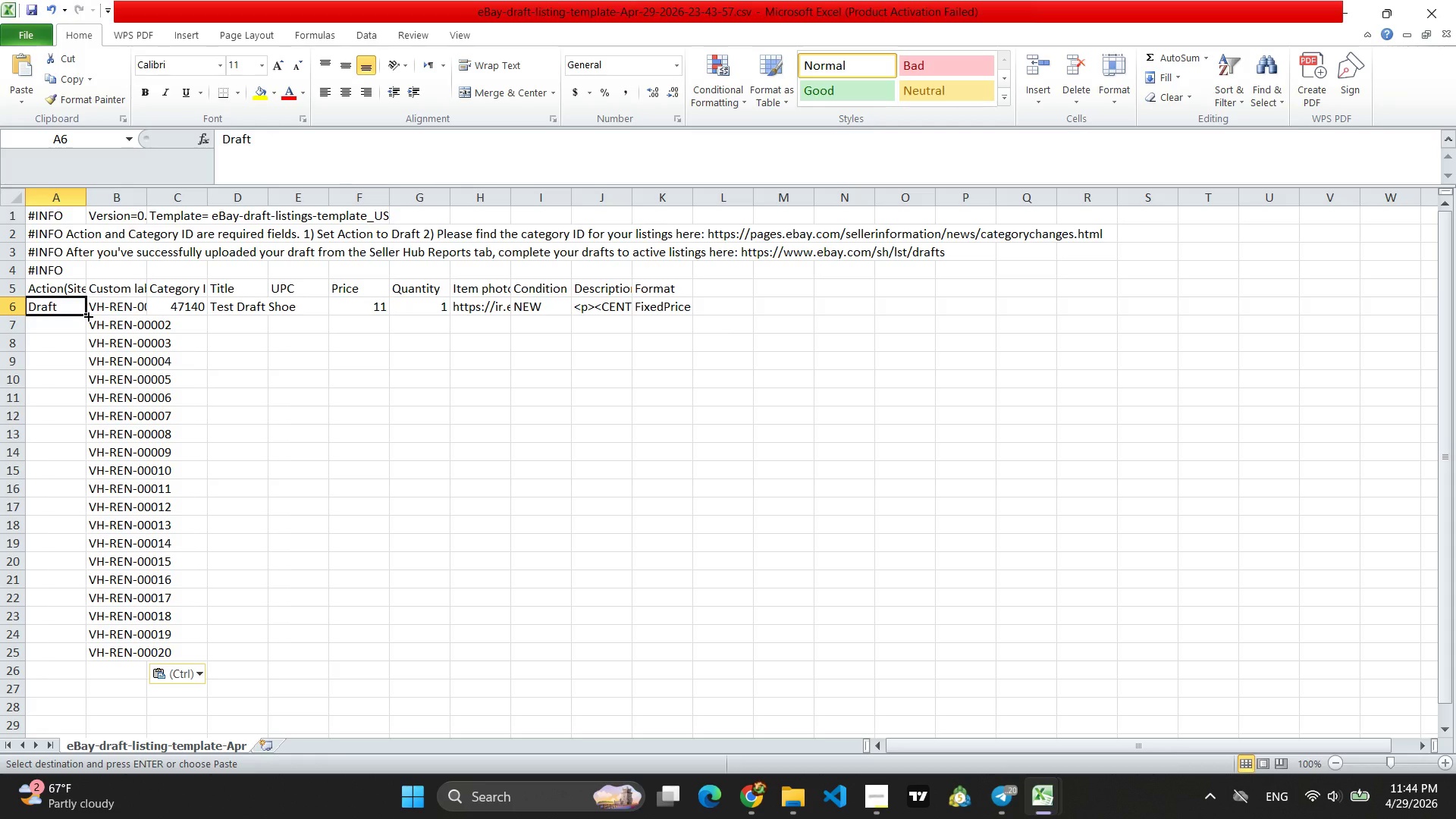 
left_click_drag(start_coordinate=[87, 315], to_coordinate=[74, 657])
 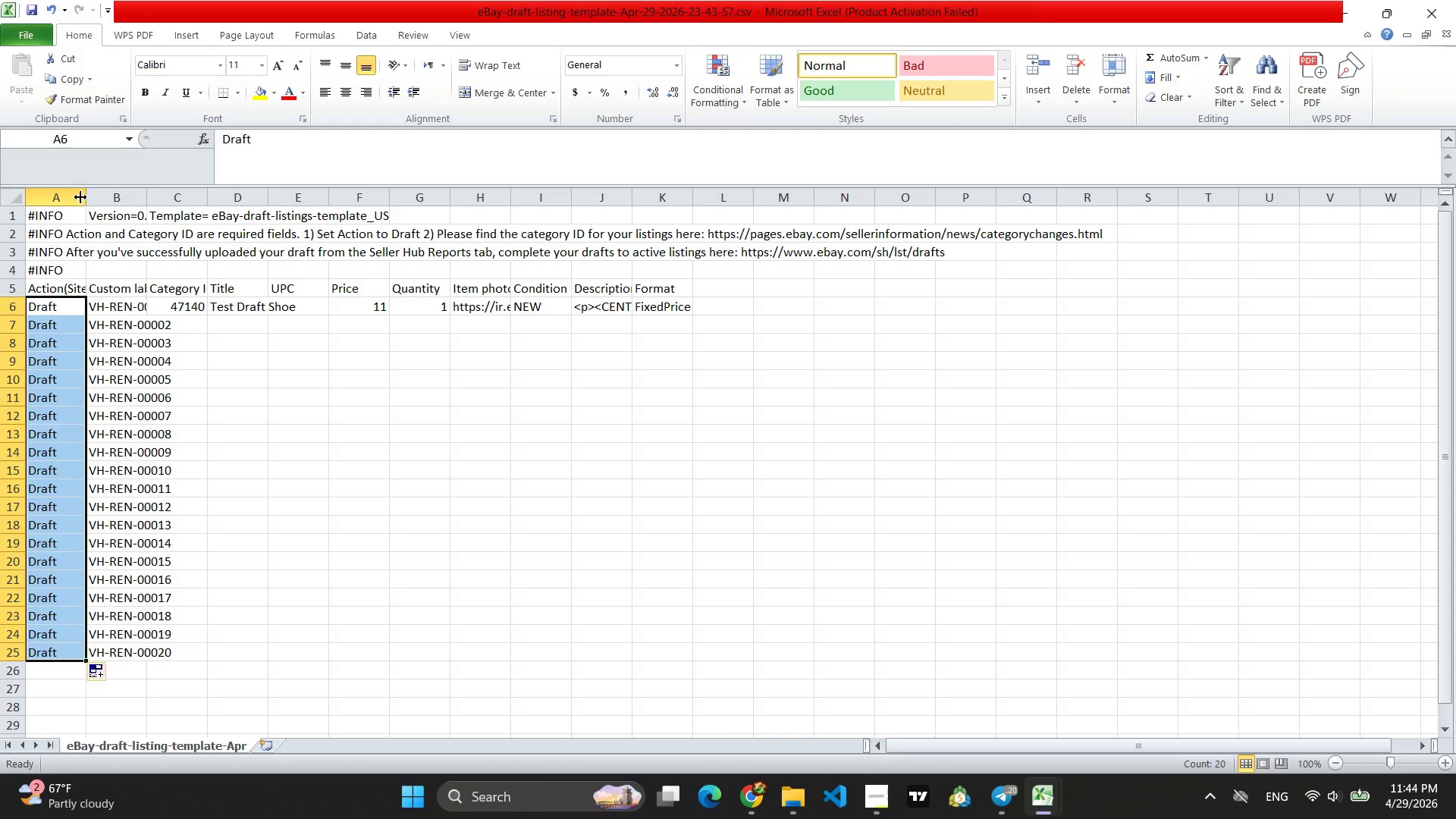 
left_click_drag(start_coordinate=[87, 196], to_coordinate=[103, 206])
 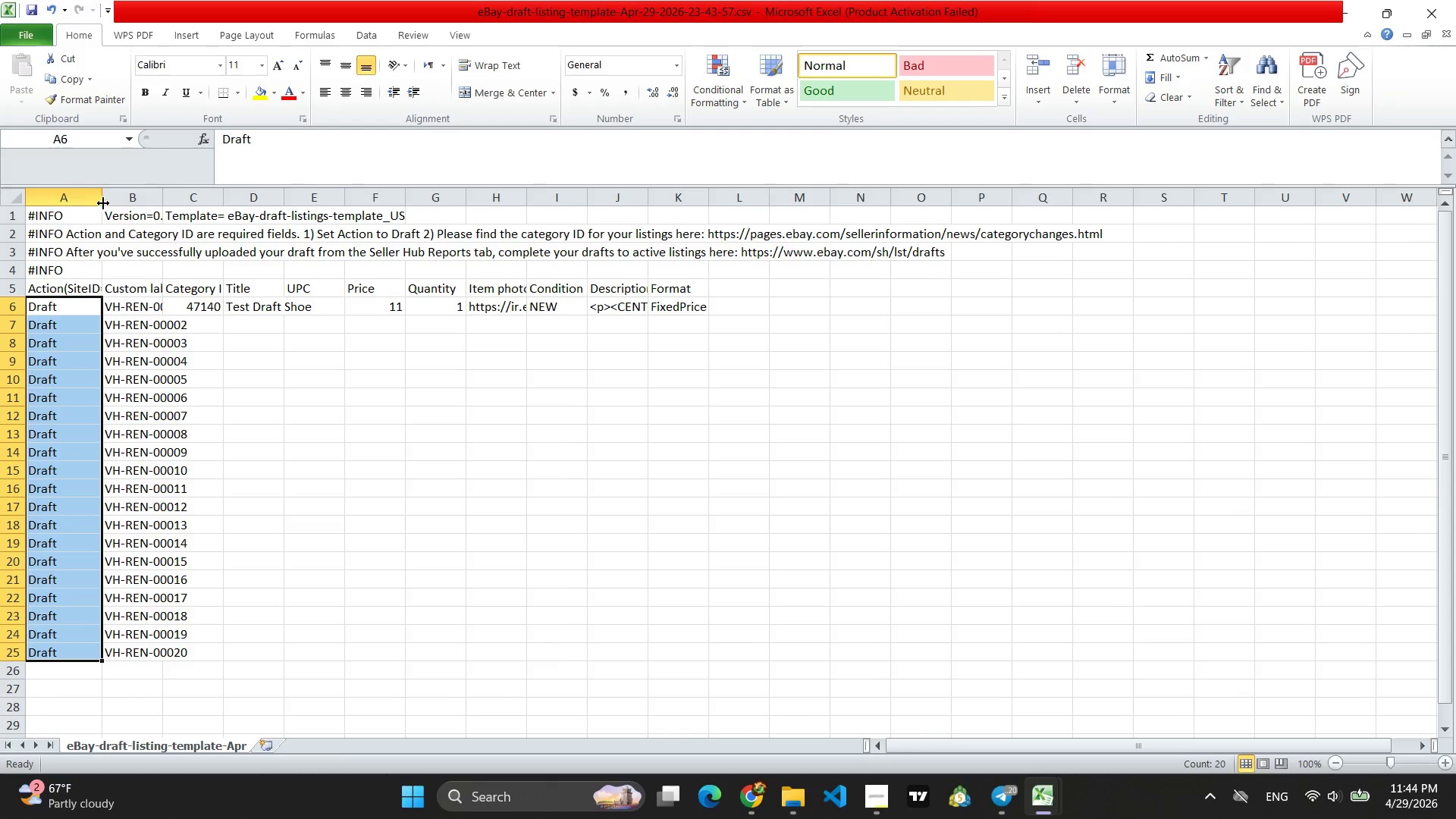 
left_click_drag(start_coordinate=[105, 199], to_coordinate=[118, 199])
 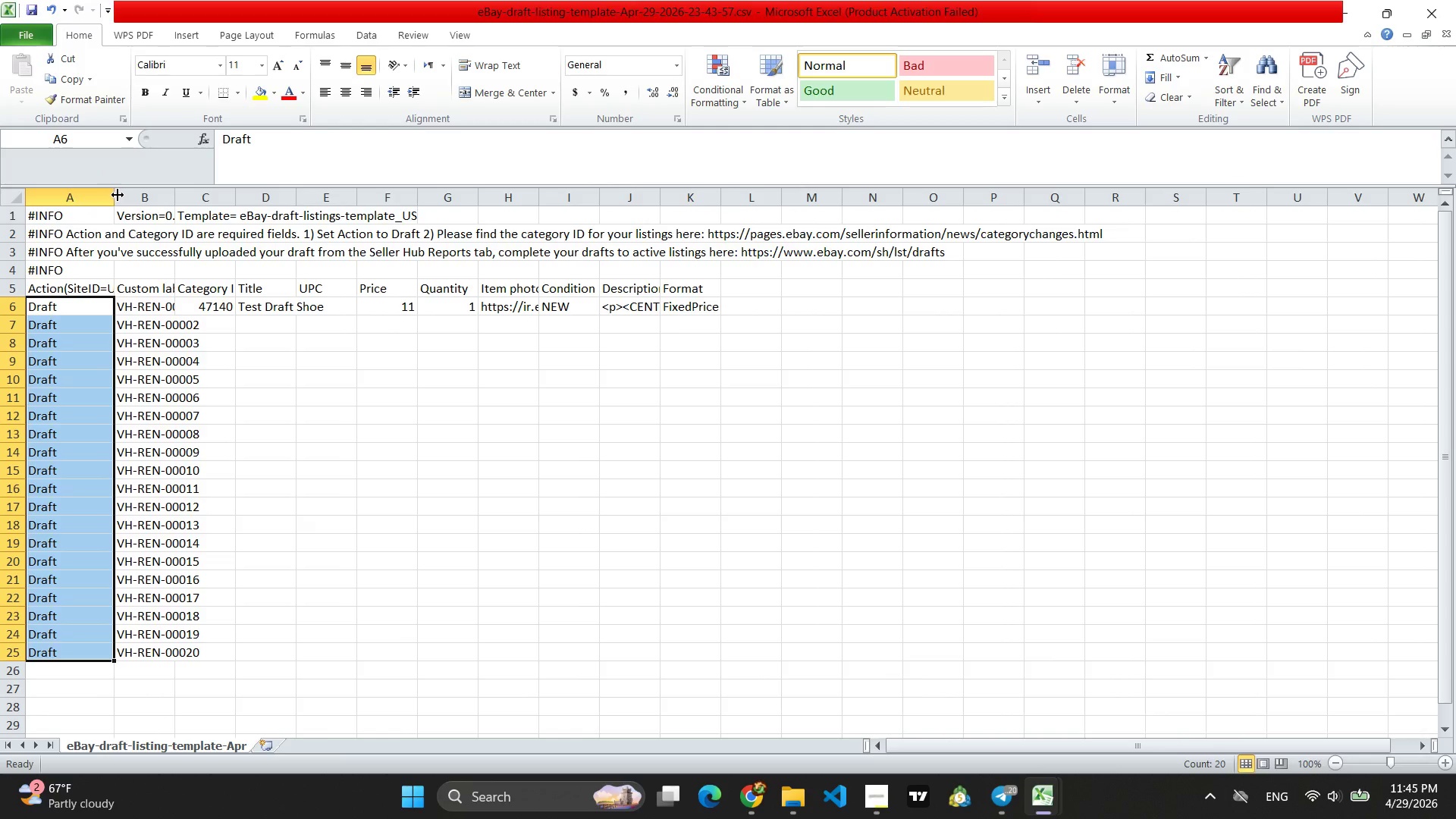 
left_click_drag(start_coordinate=[116, 196], to_coordinate=[175, 195])
 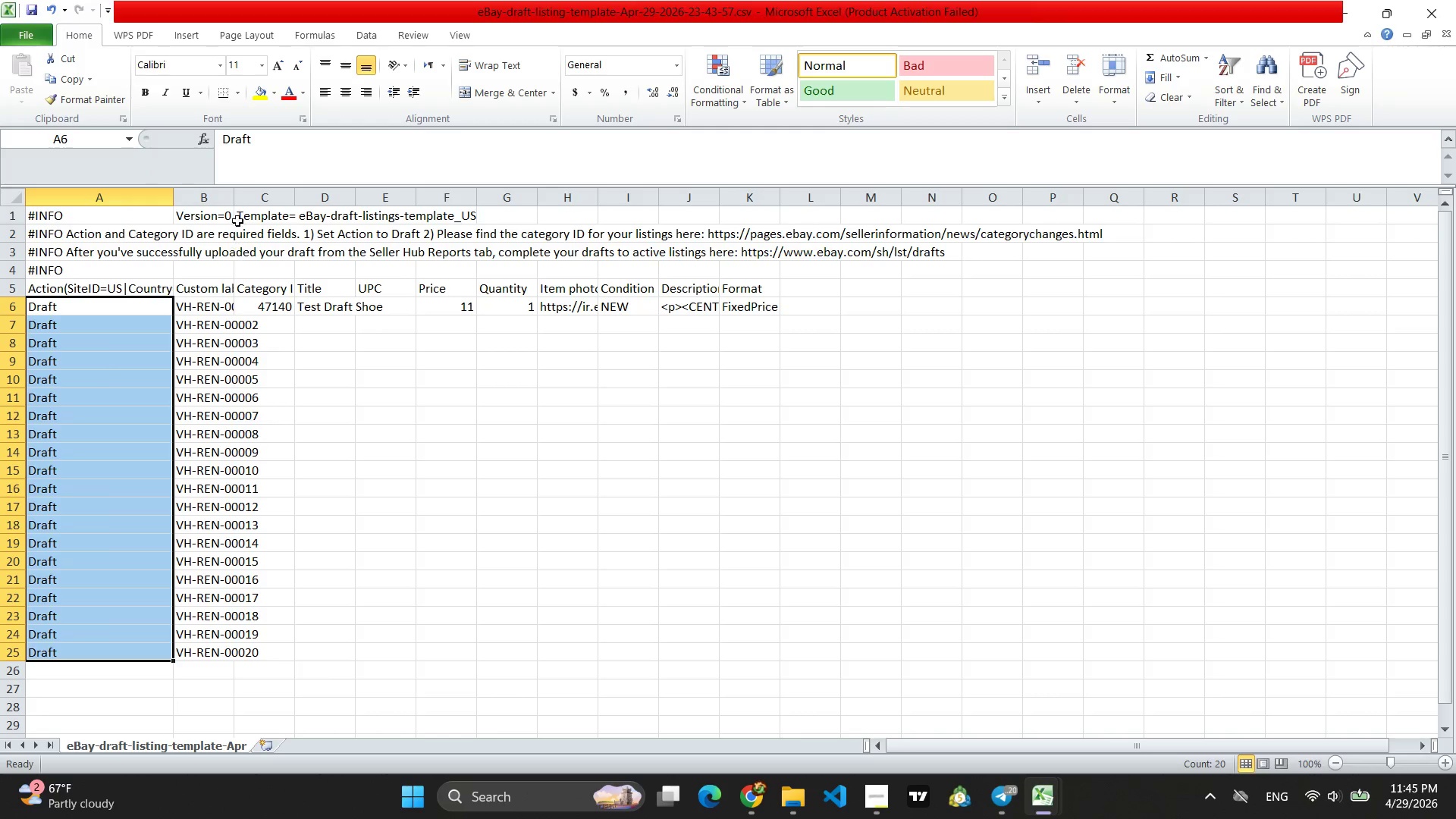 
left_click_drag(start_coordinate=[237, 199], to_coordinate=[277, 199])
 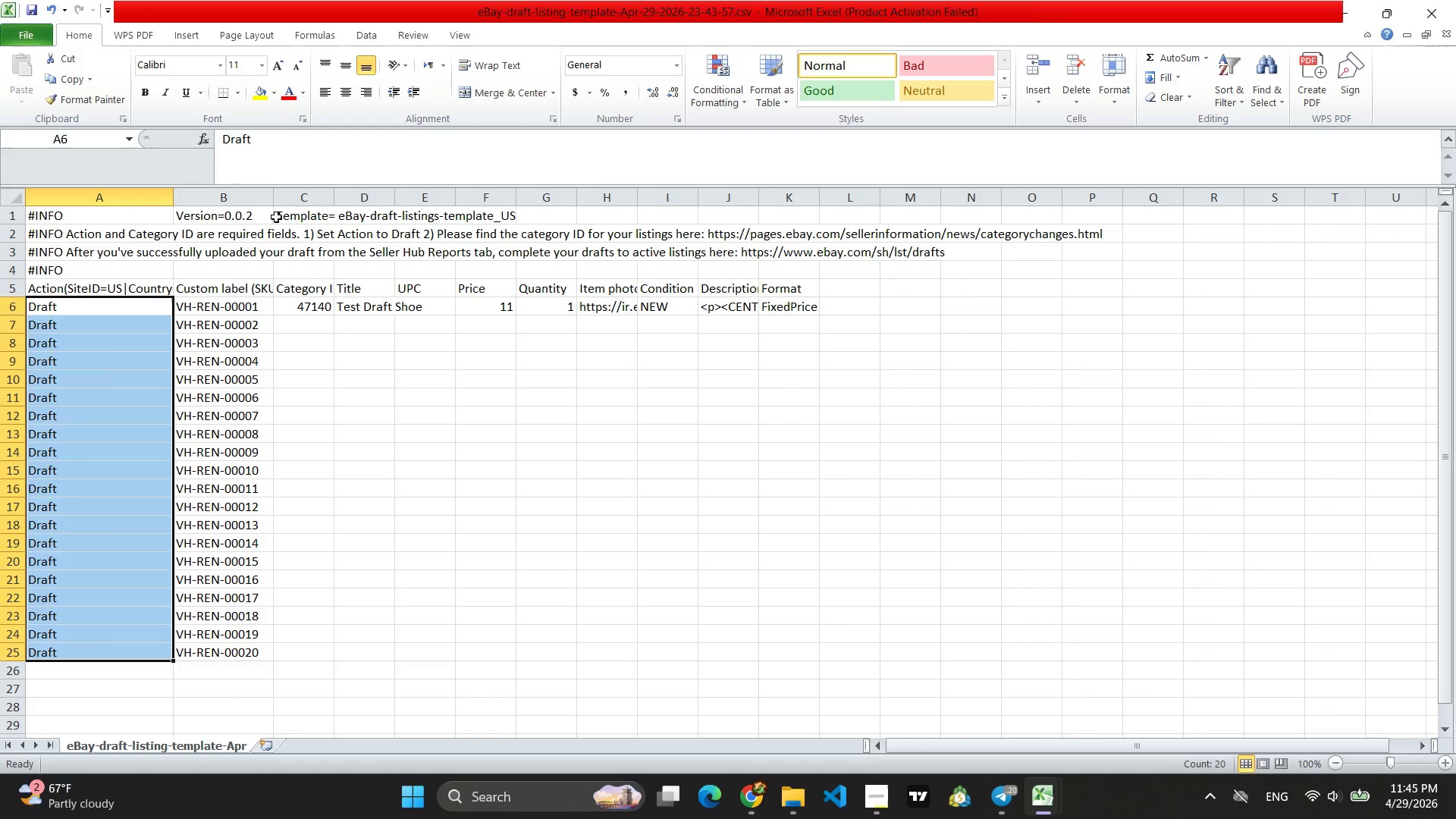 
left_click_drag(start_coordinate=[275, 194], to_coordinate=[292, 194])
 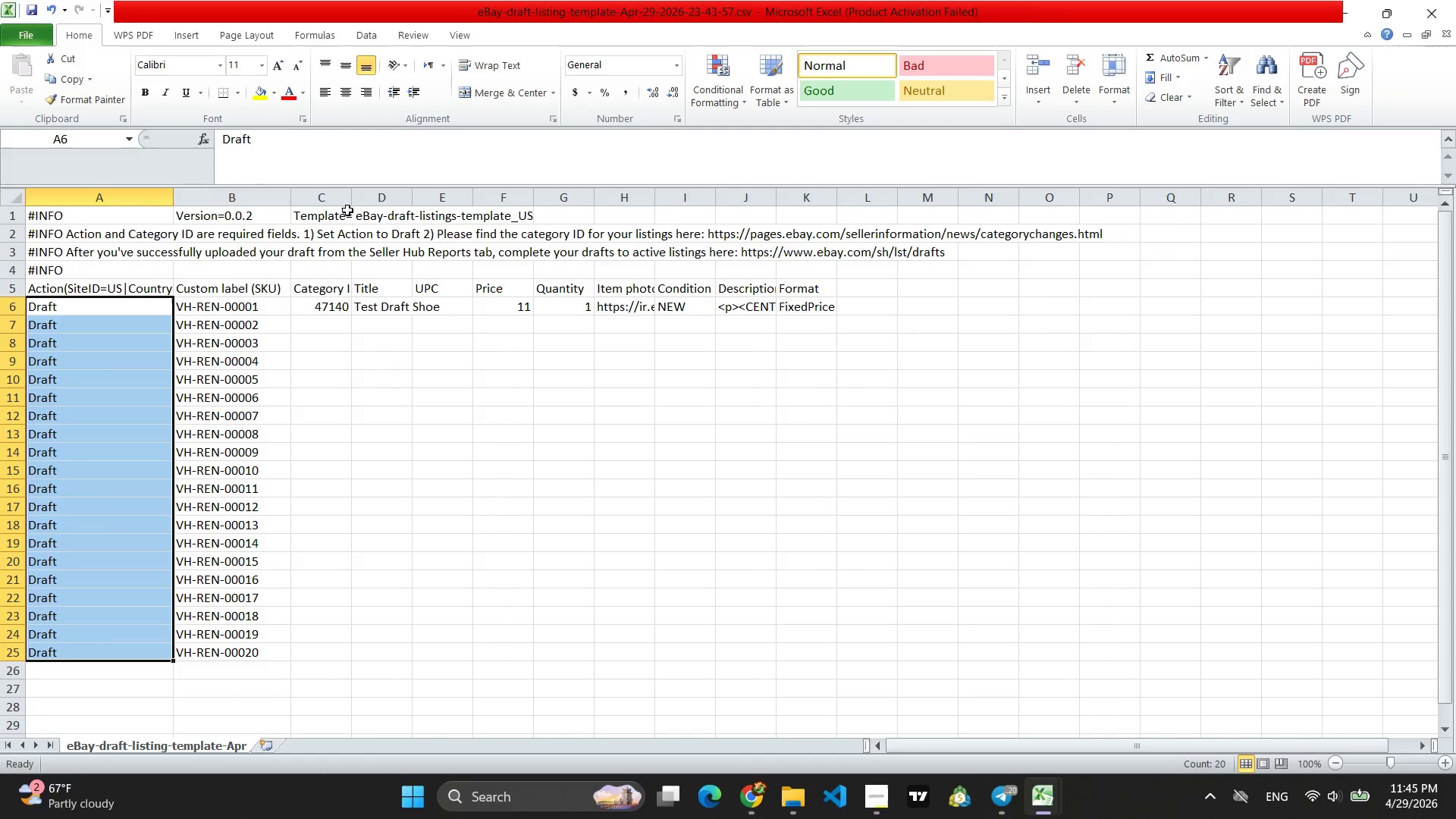 
left_click_drag(start_coordinate=[353, 195], to_coordinate=[380, 194])
 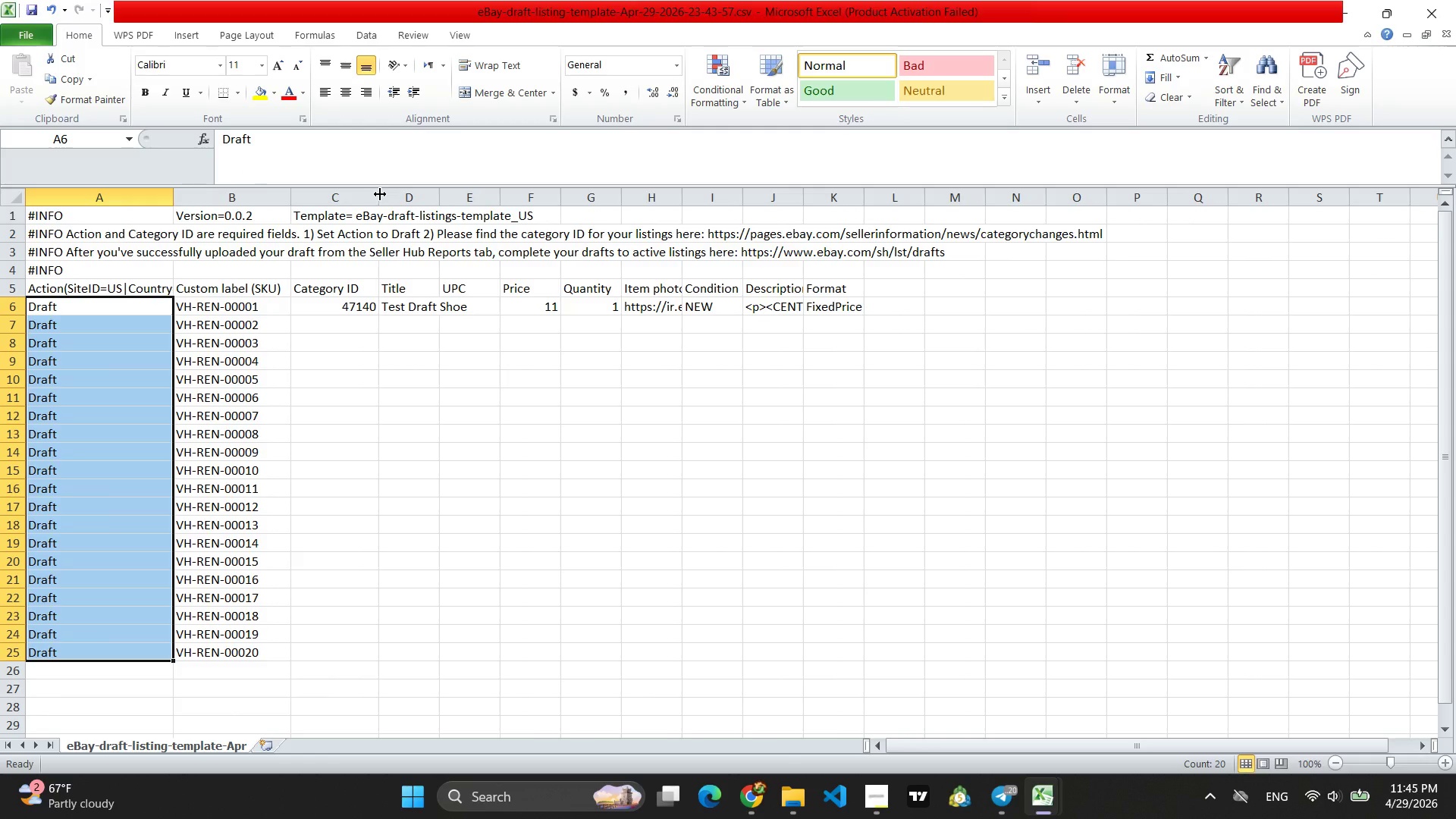 
left_click_drag(start_coordinate=[380, 194], to_coordinate=[345, 194])
 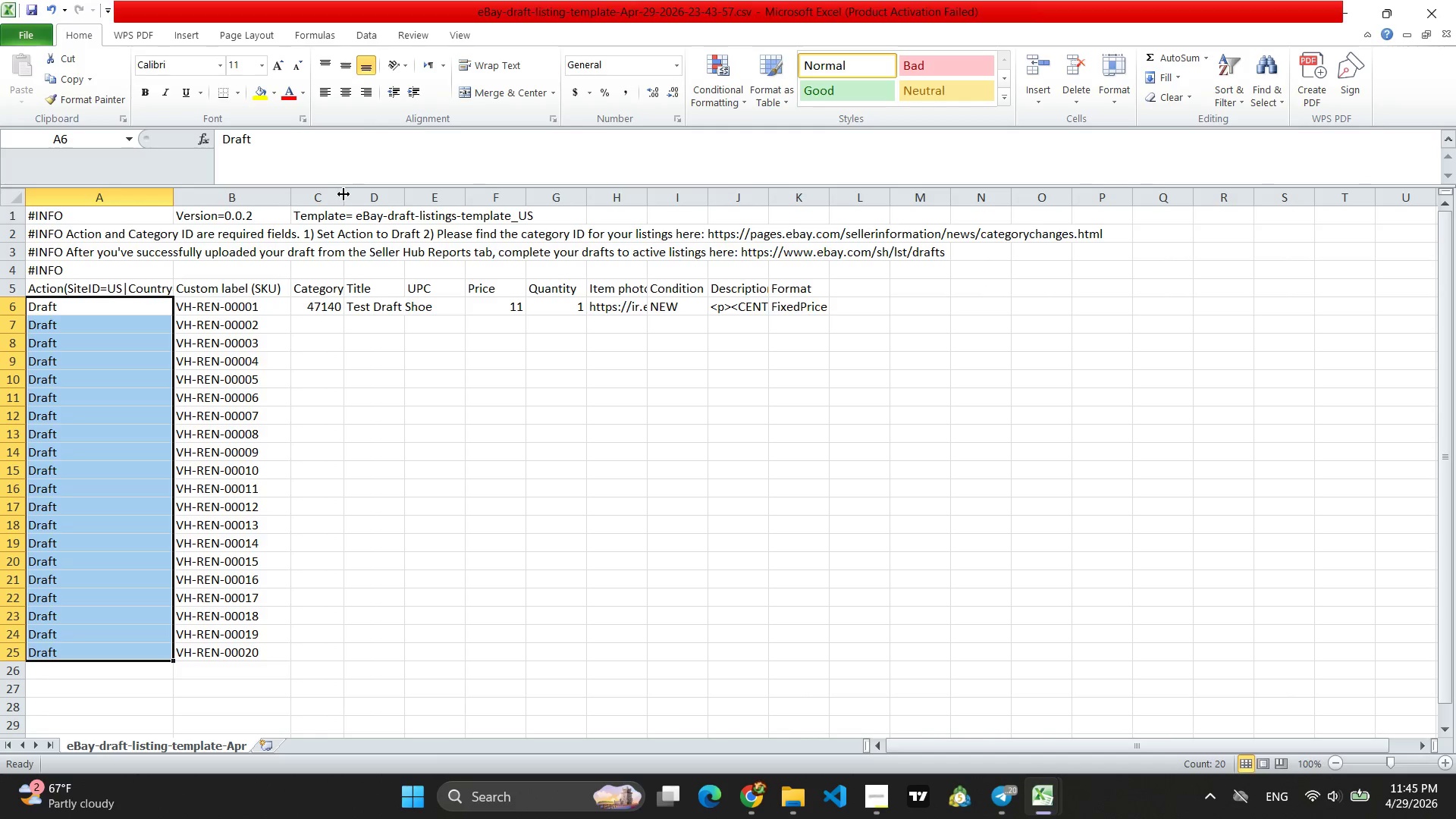 
left_click_drag(start_coordinate=[340, 194], to_coordinate=[347, 194])
 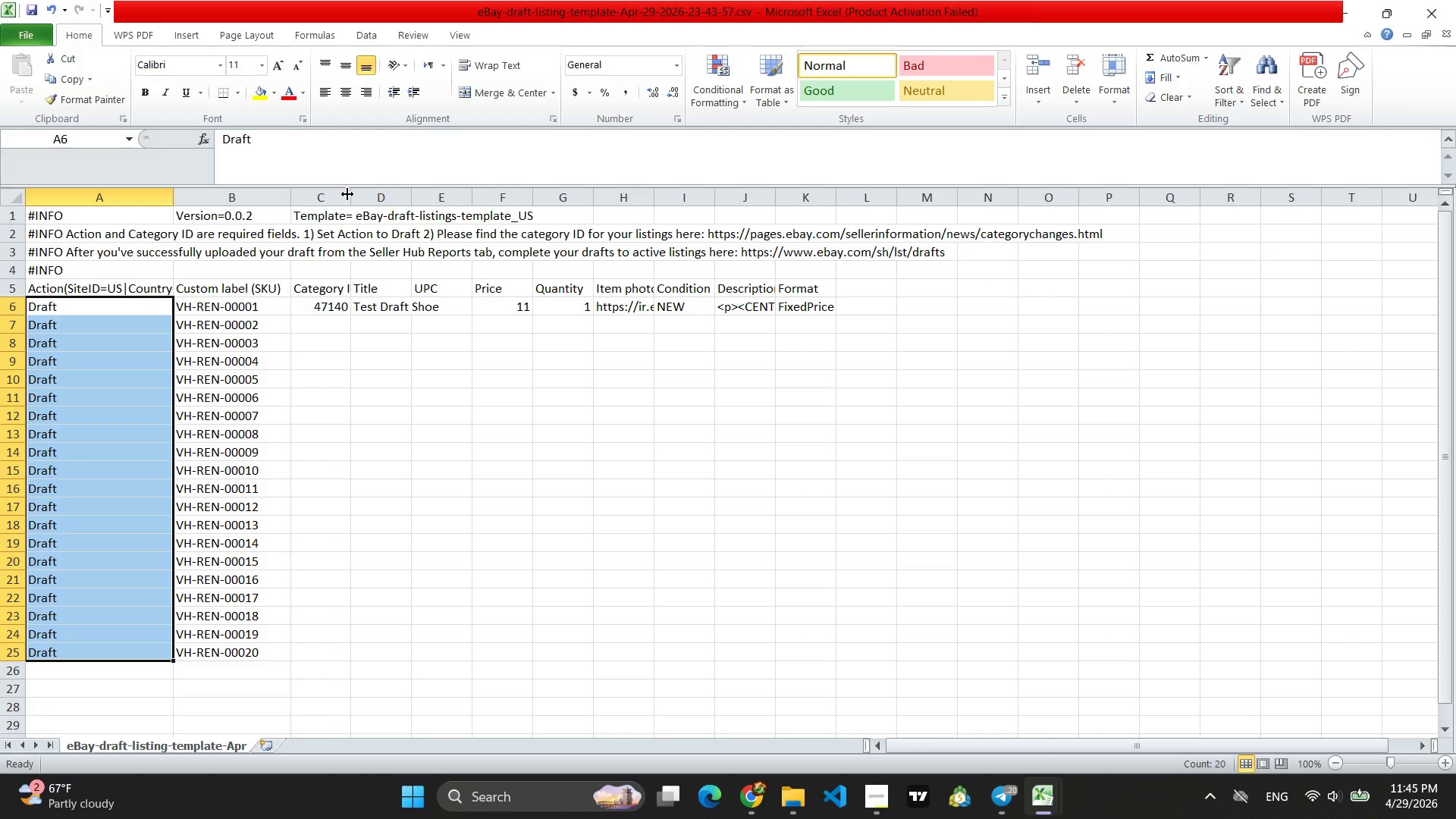 
left_click_drag(start_coordinate=[347, 194], to_coordinate=[362, 194])
 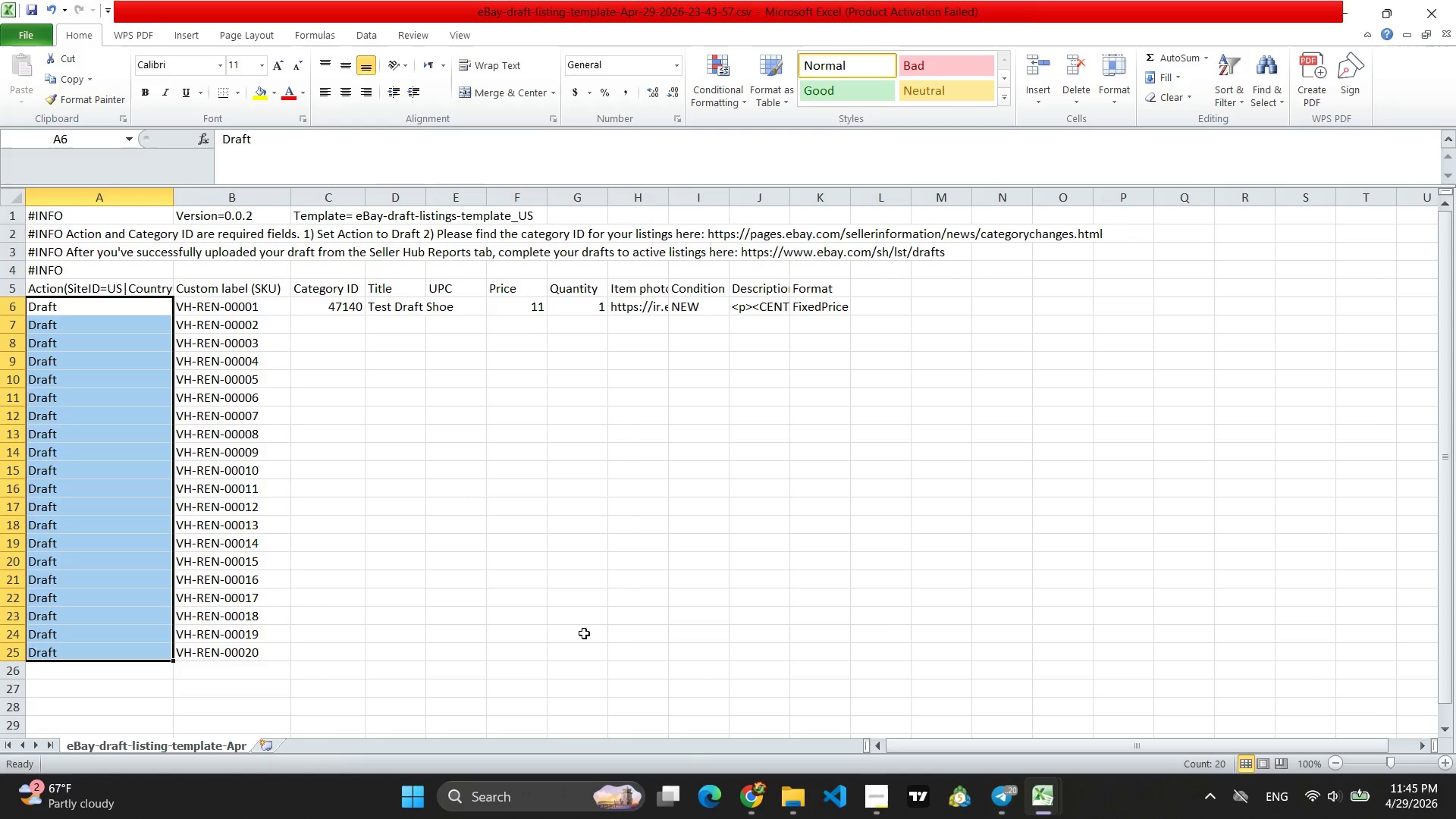 
left_click([748, 805])
 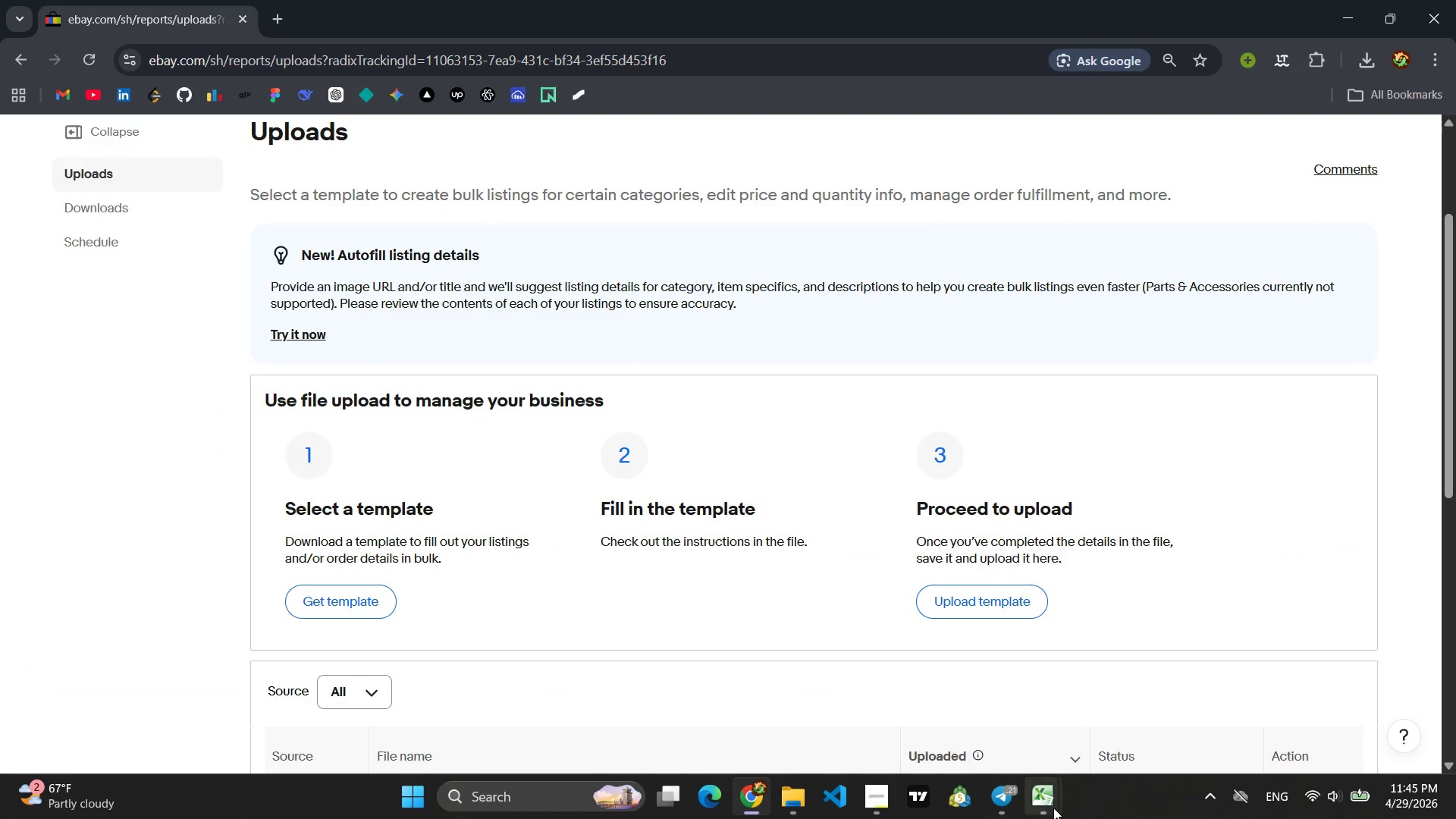 
left_click([961, 706])
 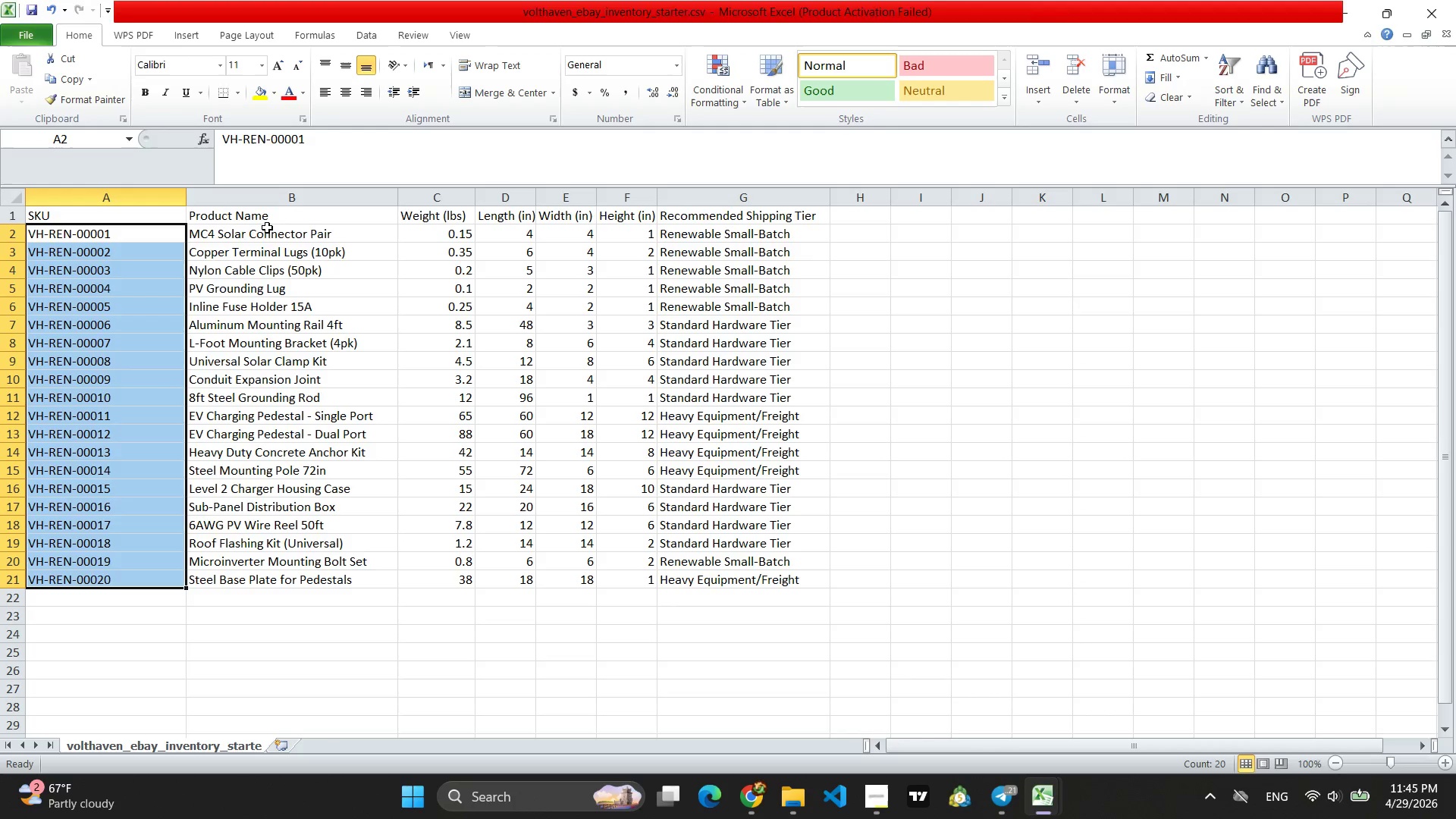 
left_click([211, 236])
 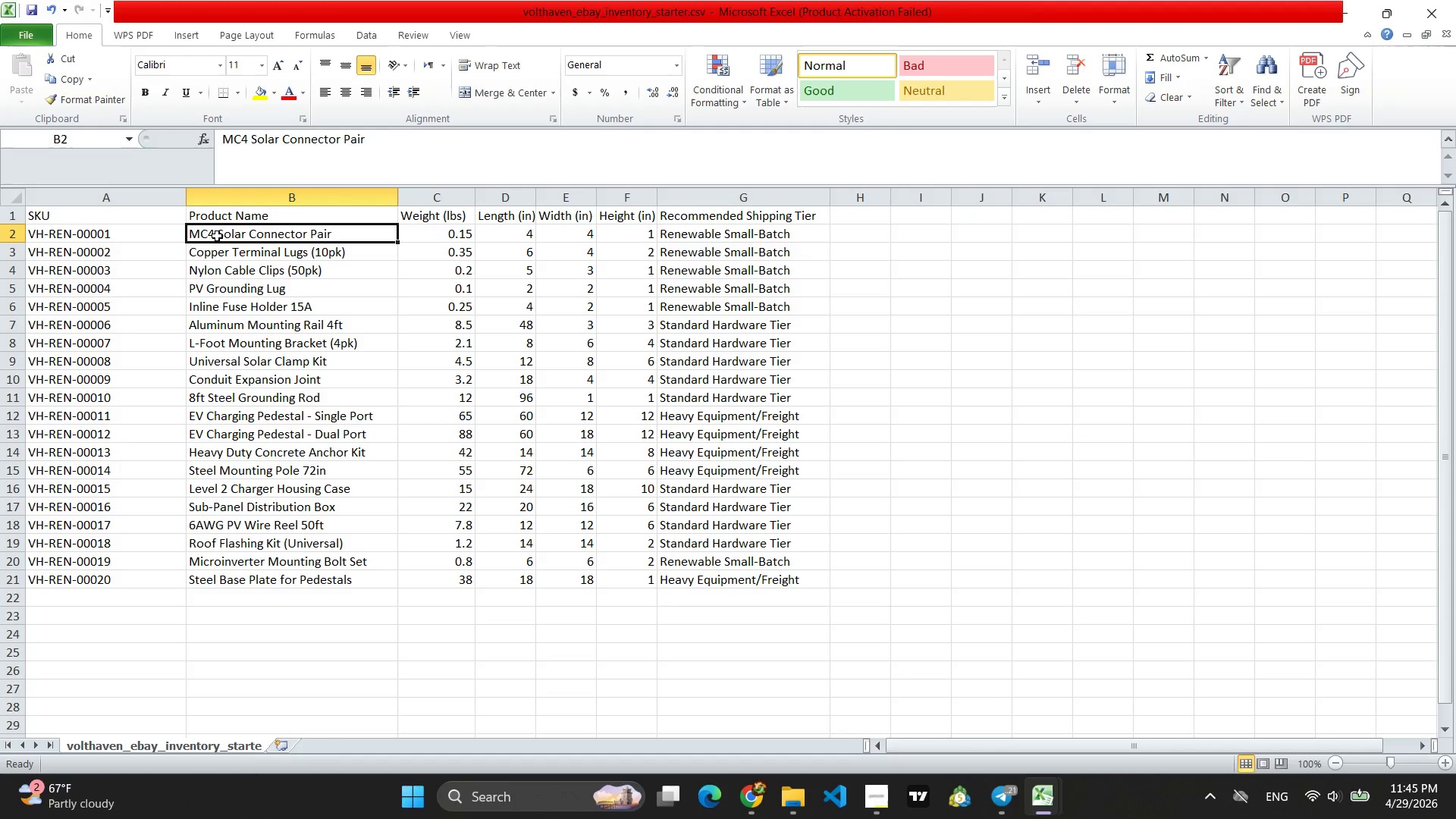 
left_click_drag(start_coordinate=[217, 236], to_coordinate=[247, 573])
 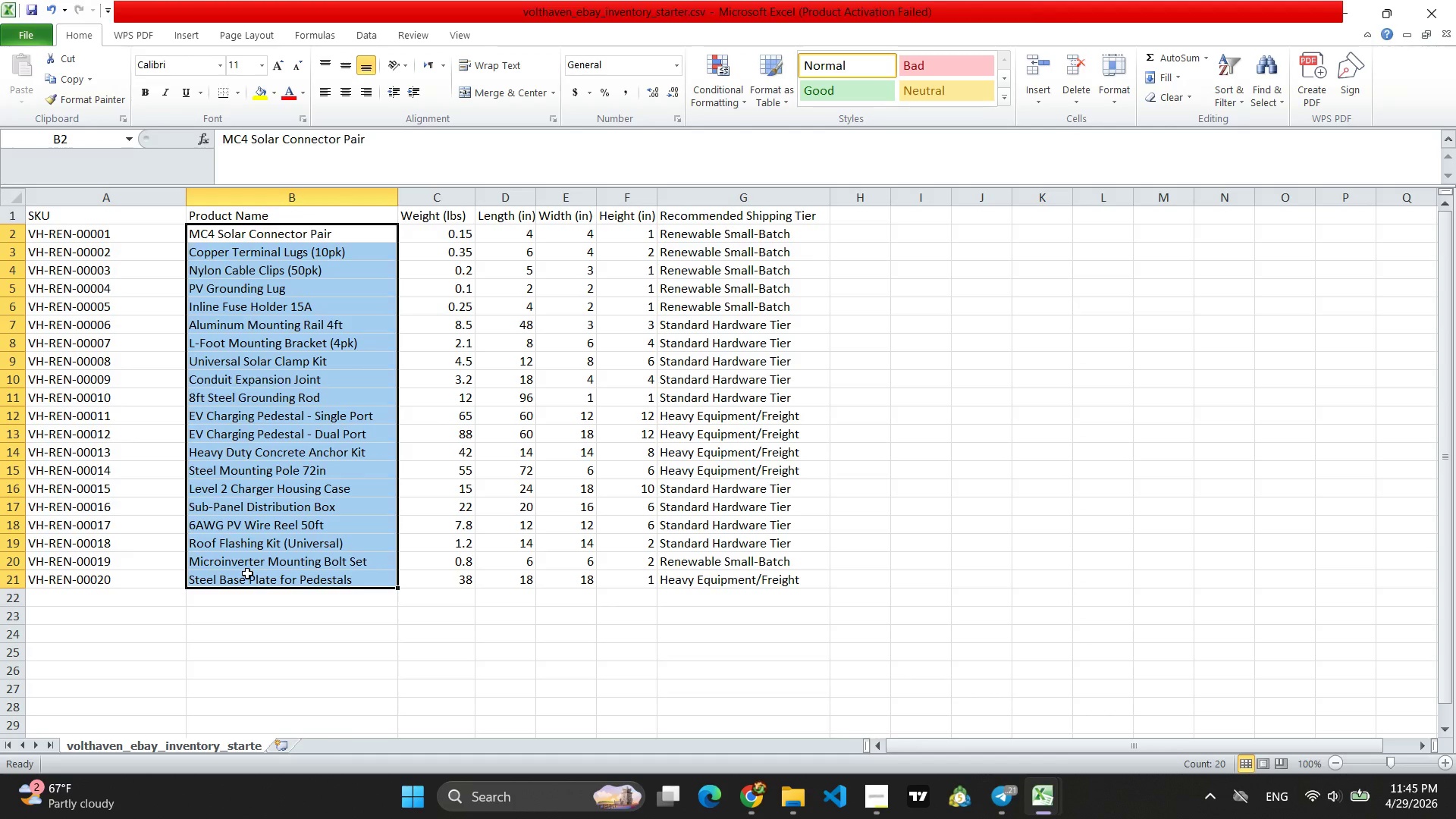 
key(Control+C)
 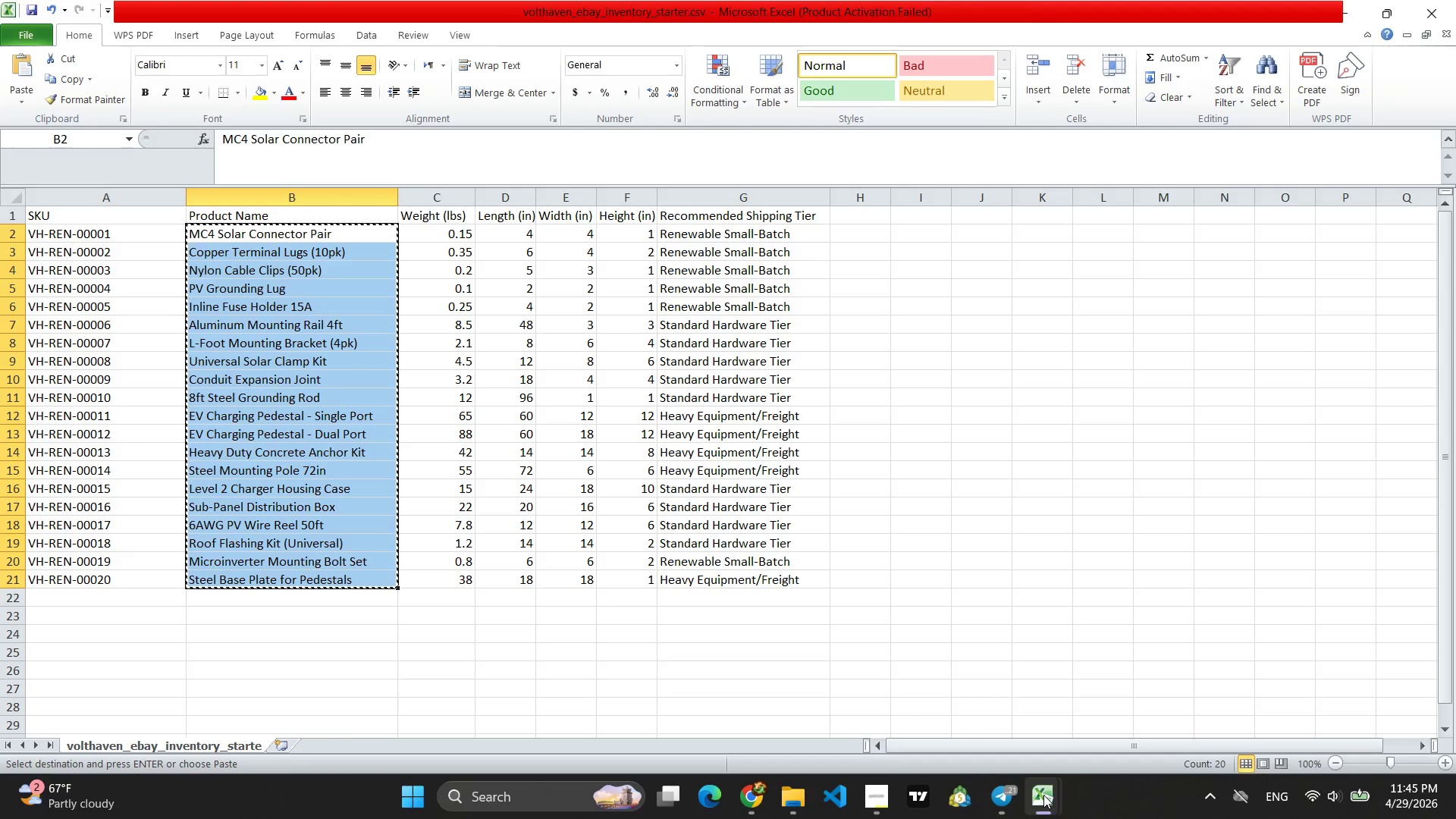 
left_click([1109, 717])
 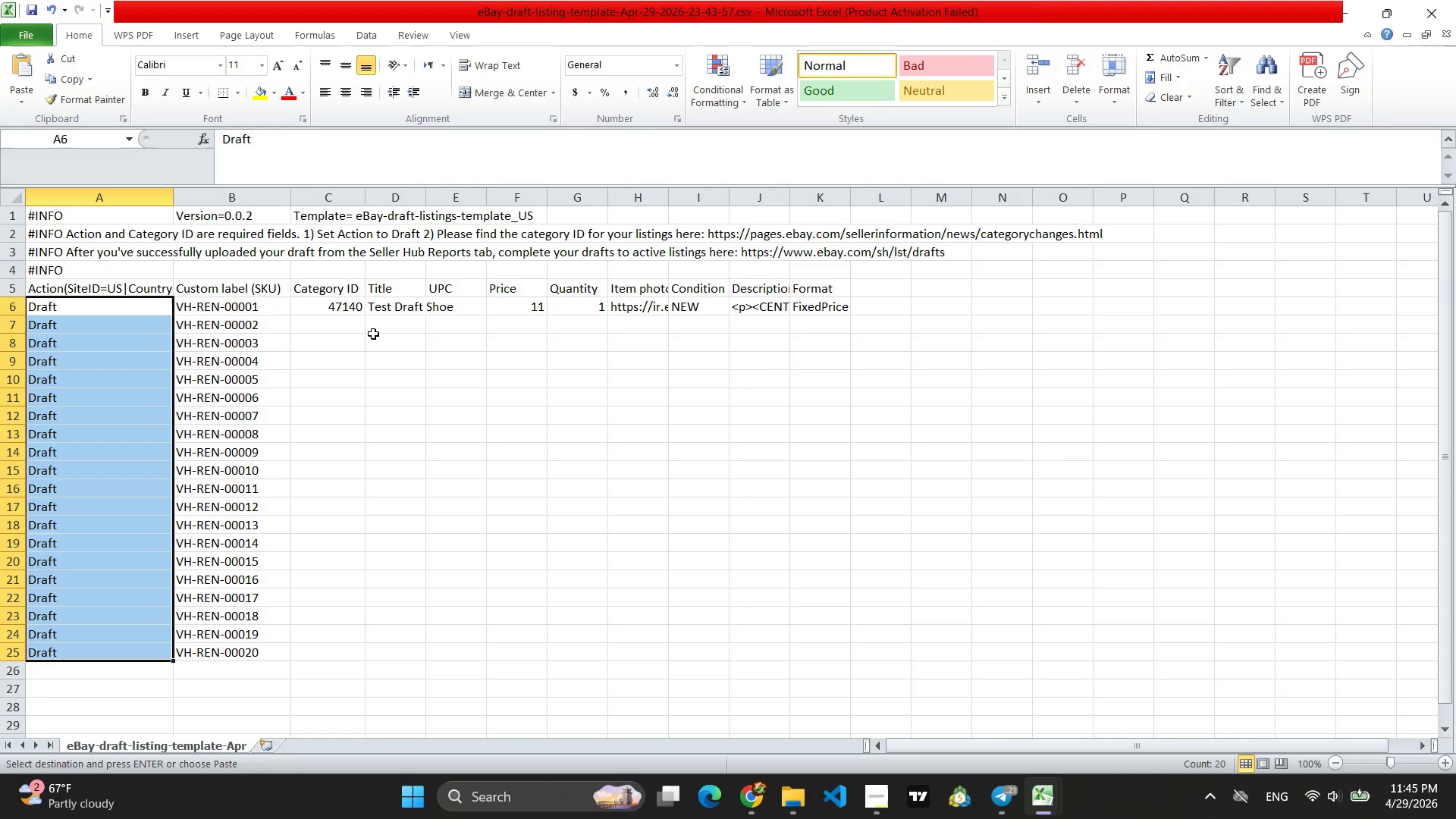 
left_click([388, 306])
 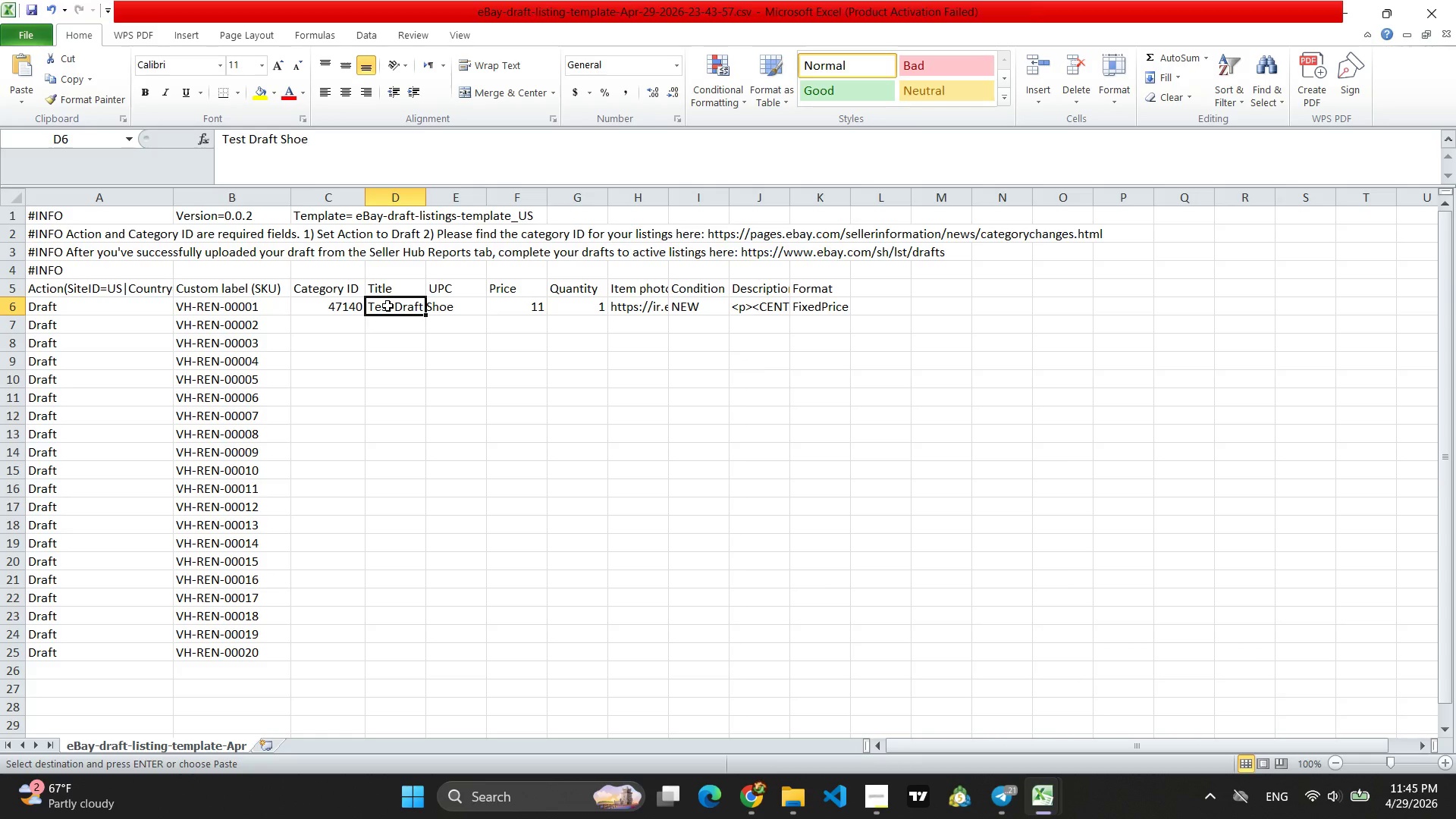 
key(Control+V)
 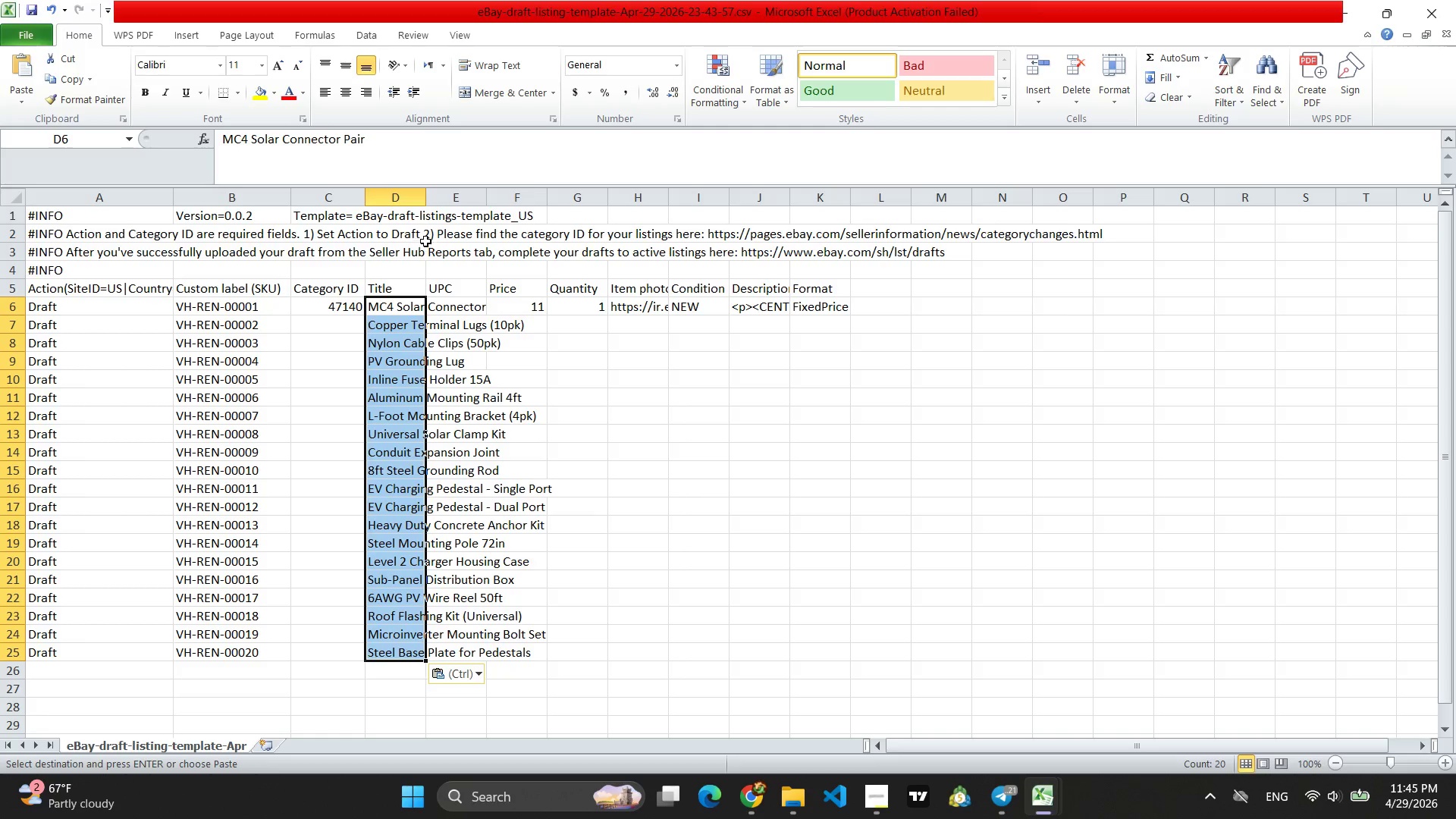 
left_click_drag(start_coordinate=[426, 194], to_coordinate=[572, 178])
 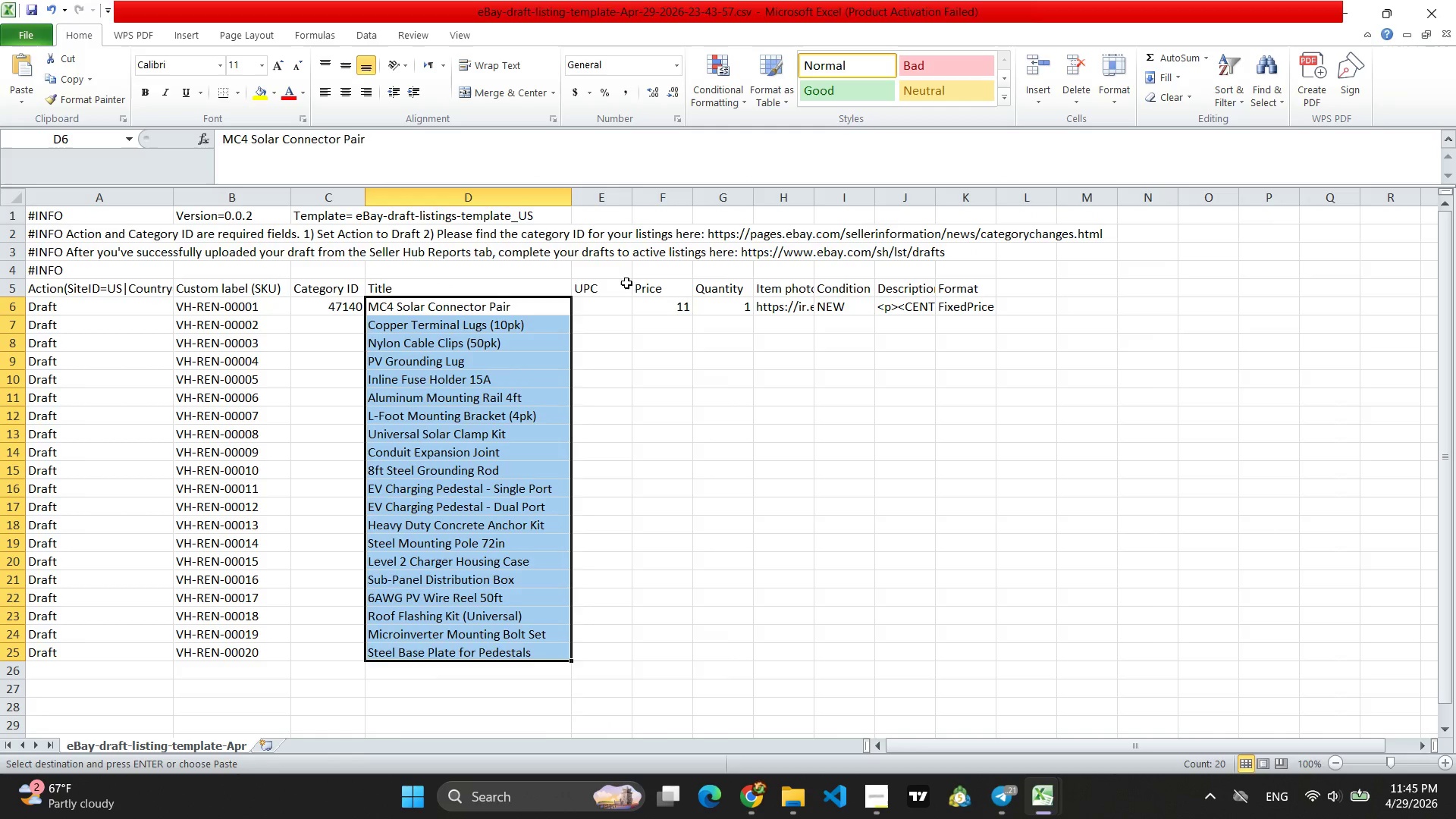 
left_click([608, 292])
 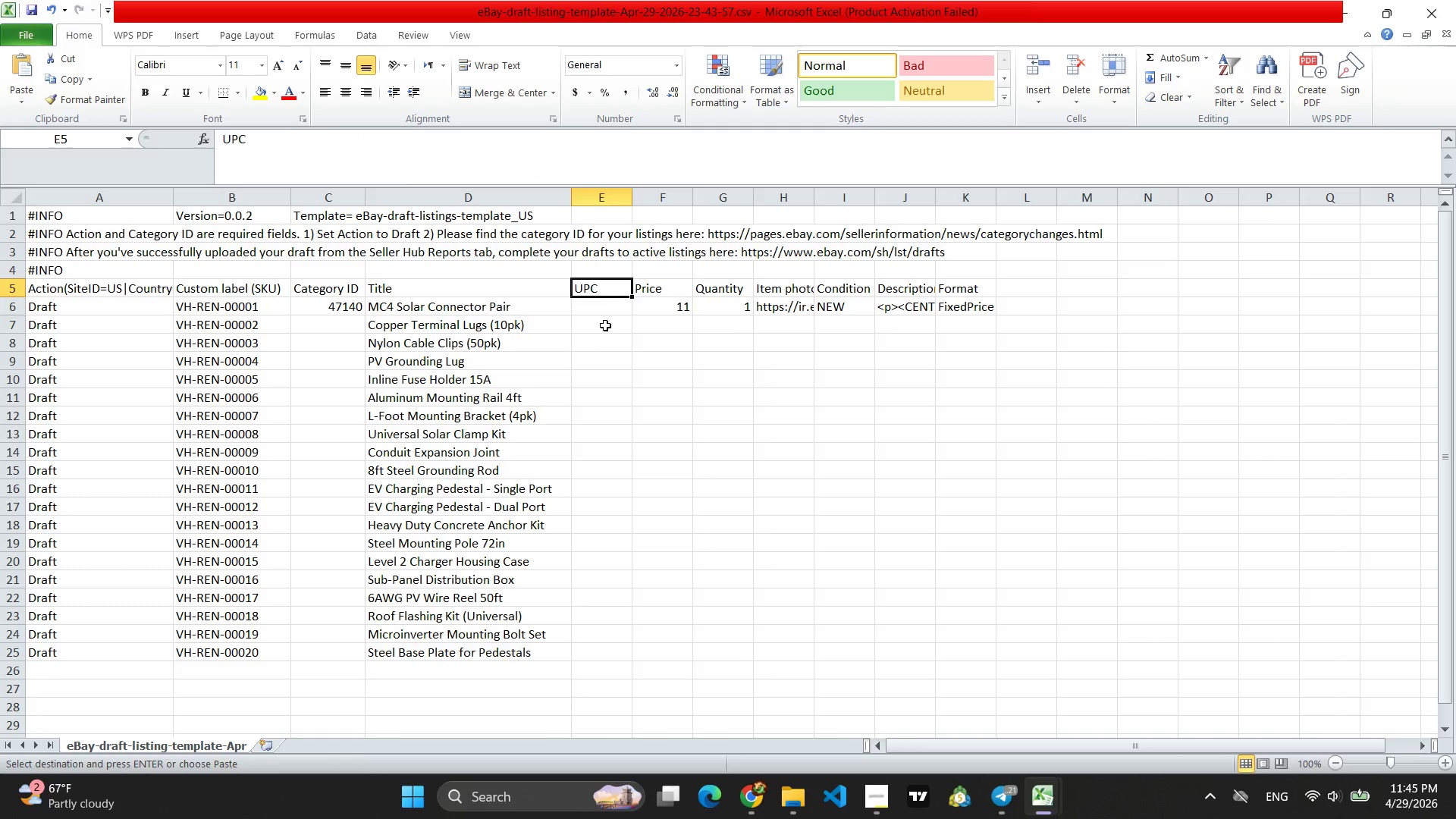 
left_click([602, 312])
 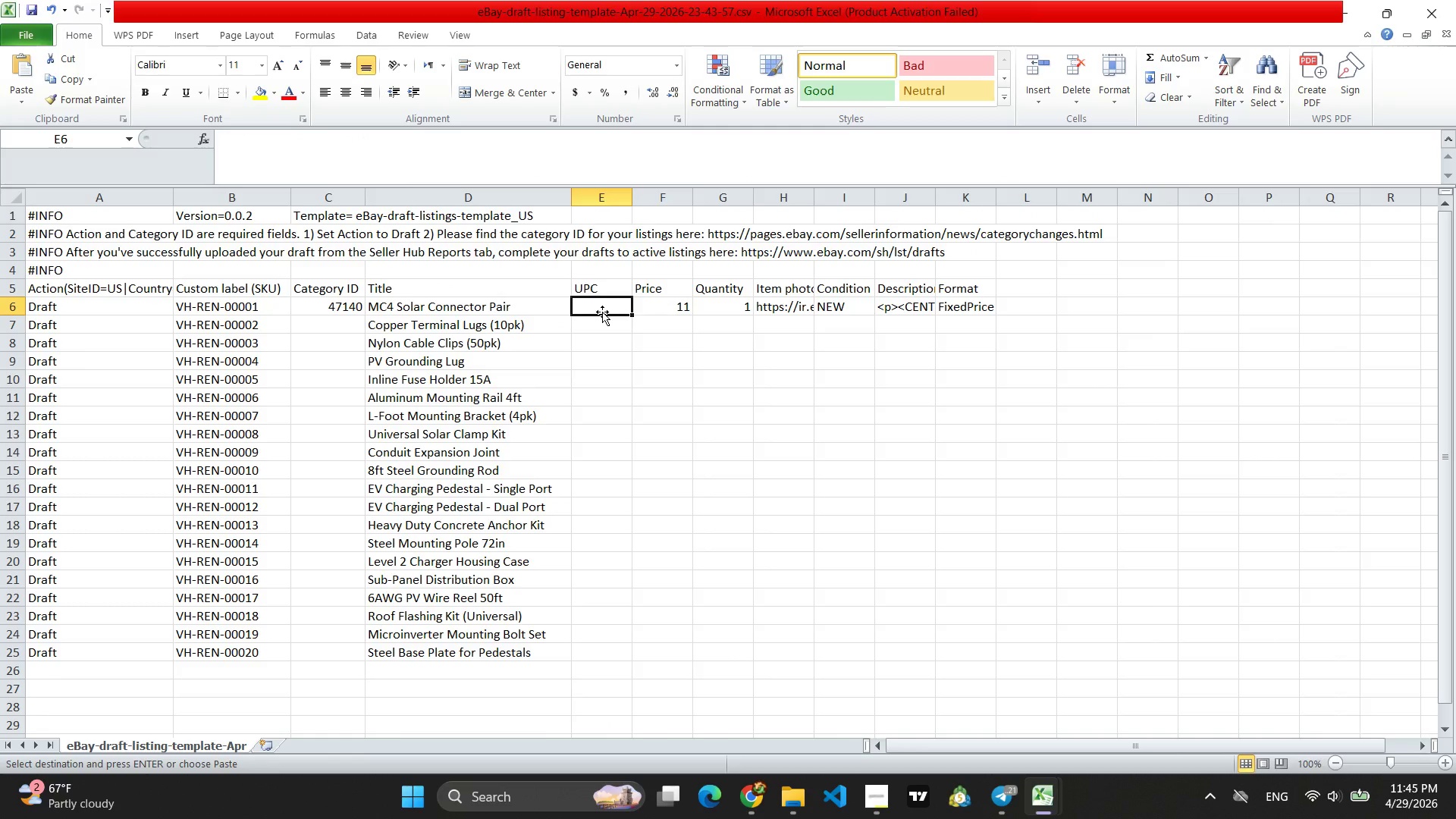 
hold_key(key=ShiftLeft, duration=0.31)
 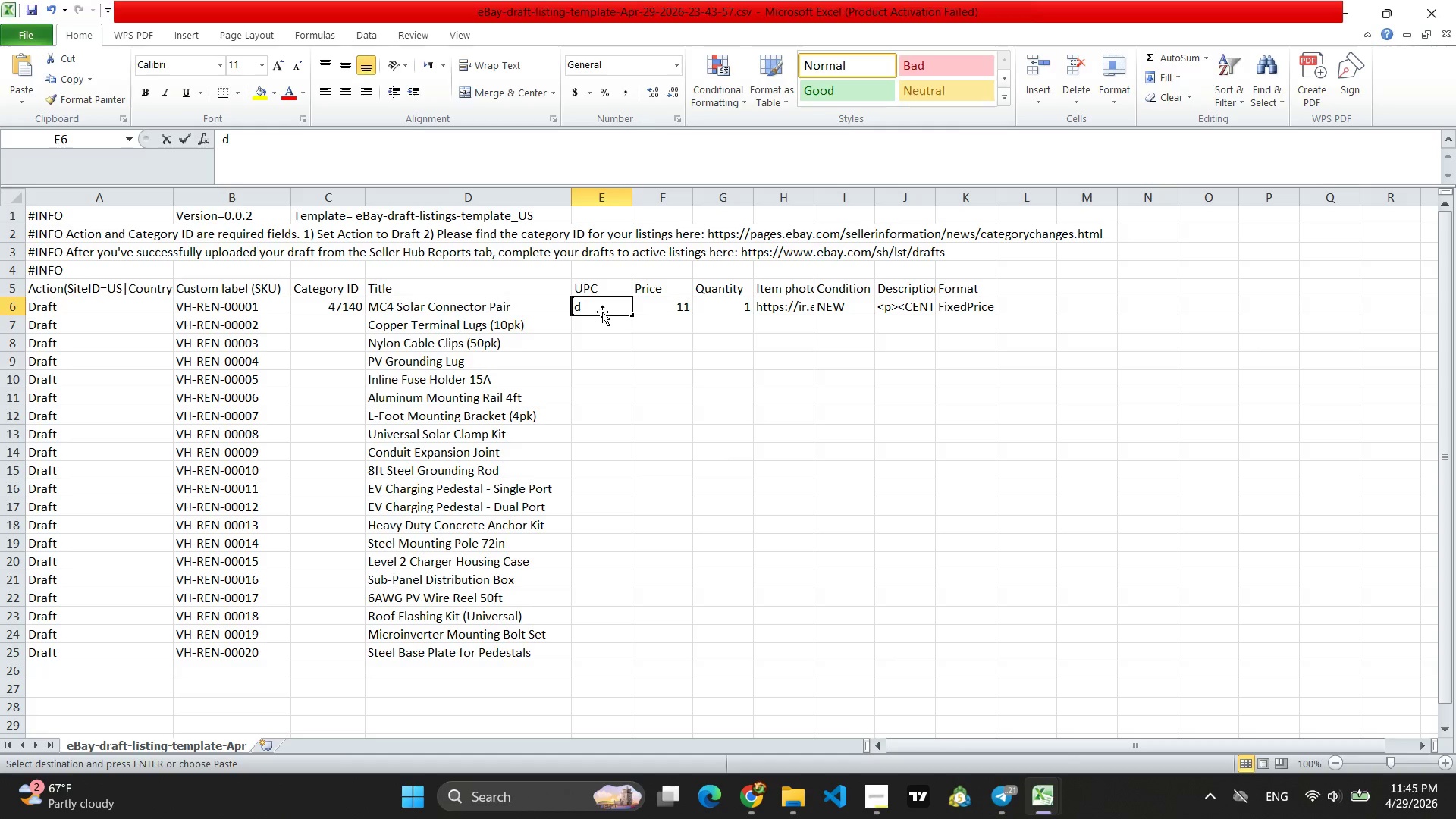 
type(doe)
key(Backspace)
key(Backspace)
key(Backspace)
type(Does Not Apll)
key(Backspace)
key(Backspace)
type(ply)
 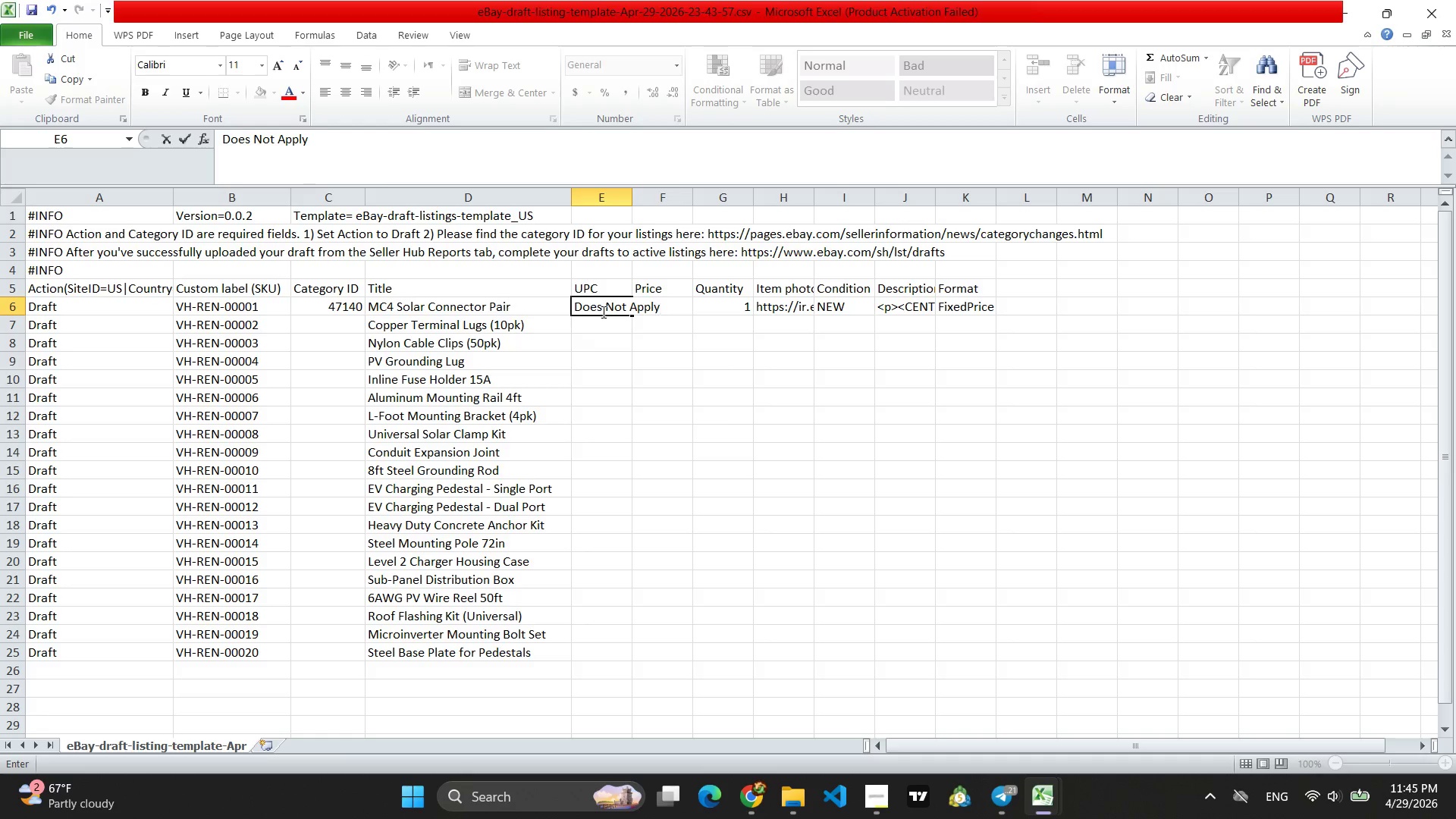 
left_click([654, 375])
 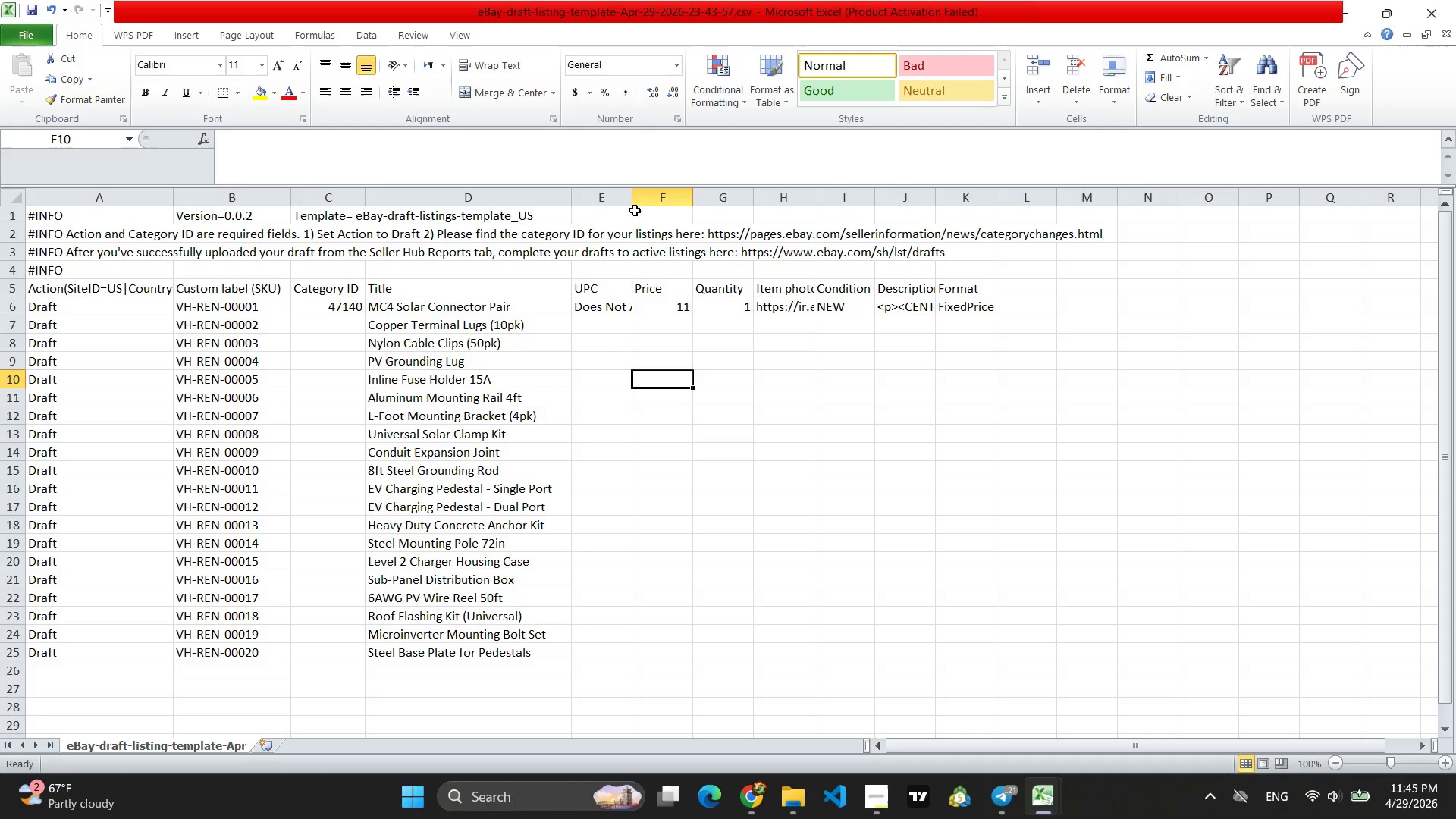 
left_click_drag(start_coordinate=[635, 193], to_coordinate=[687, 193])
 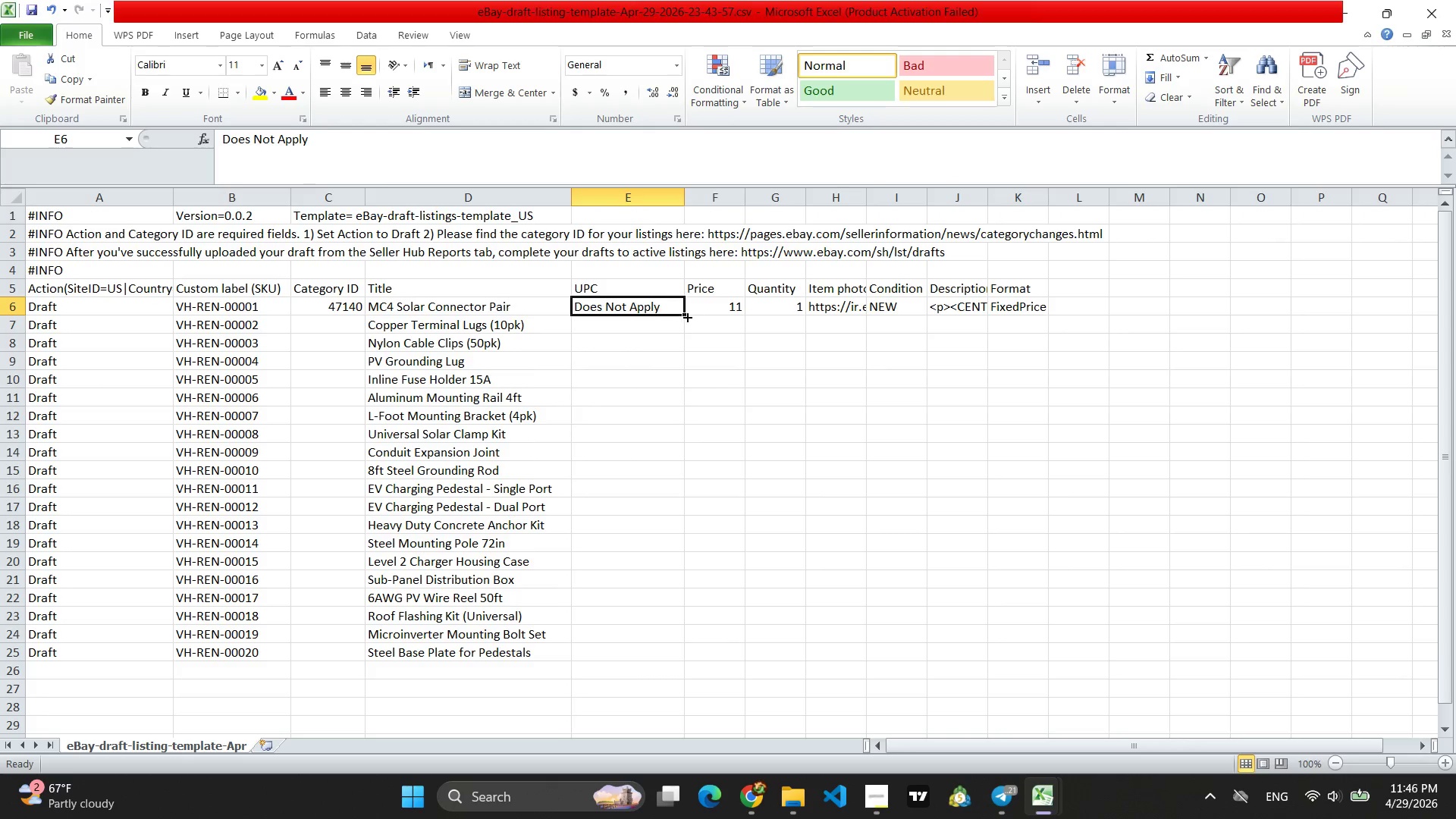 
left_click_drag(start_coordinate=[686, 316], to_coordinate=[653, 654])
 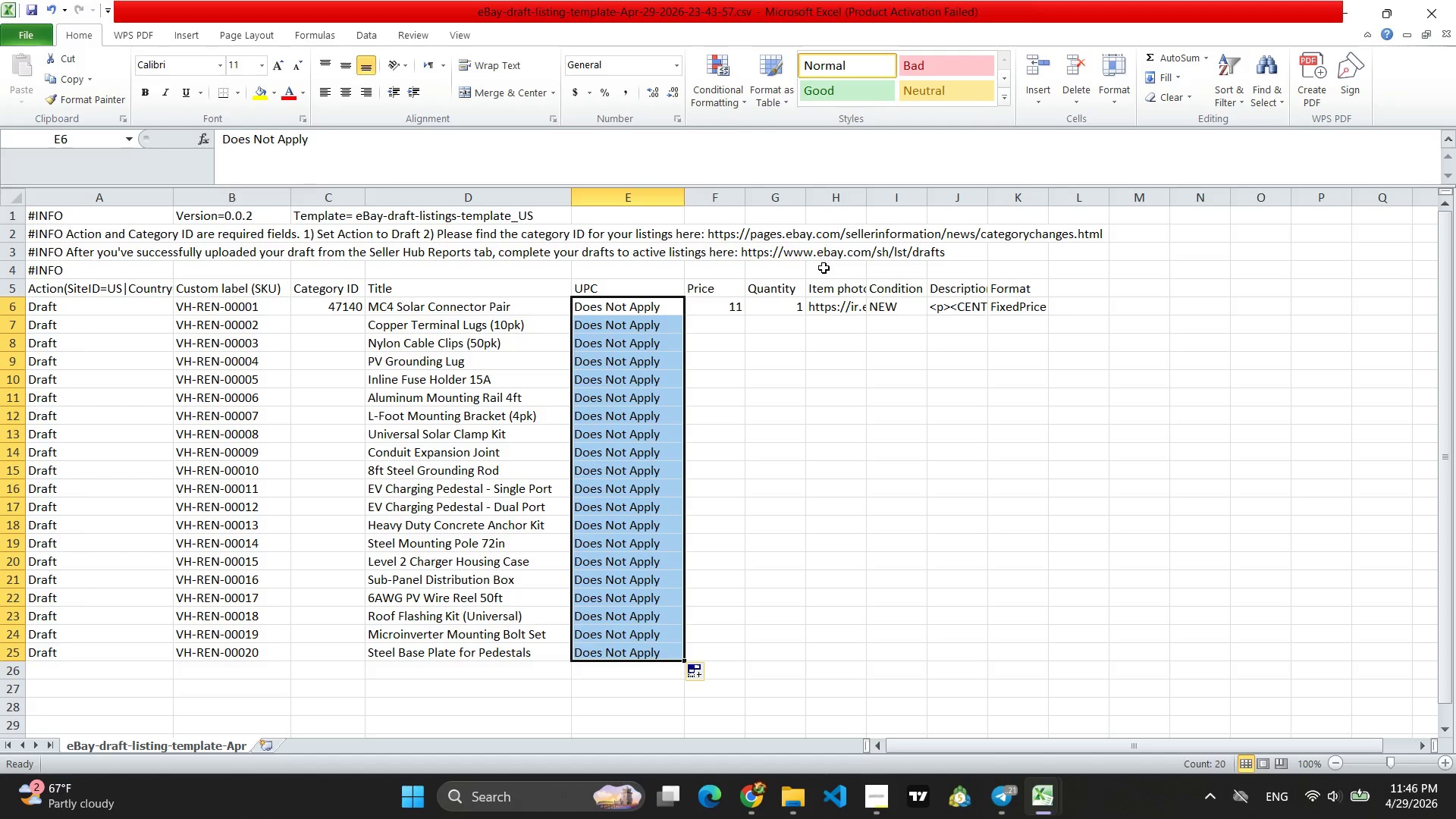 
left_click([793, 306])
 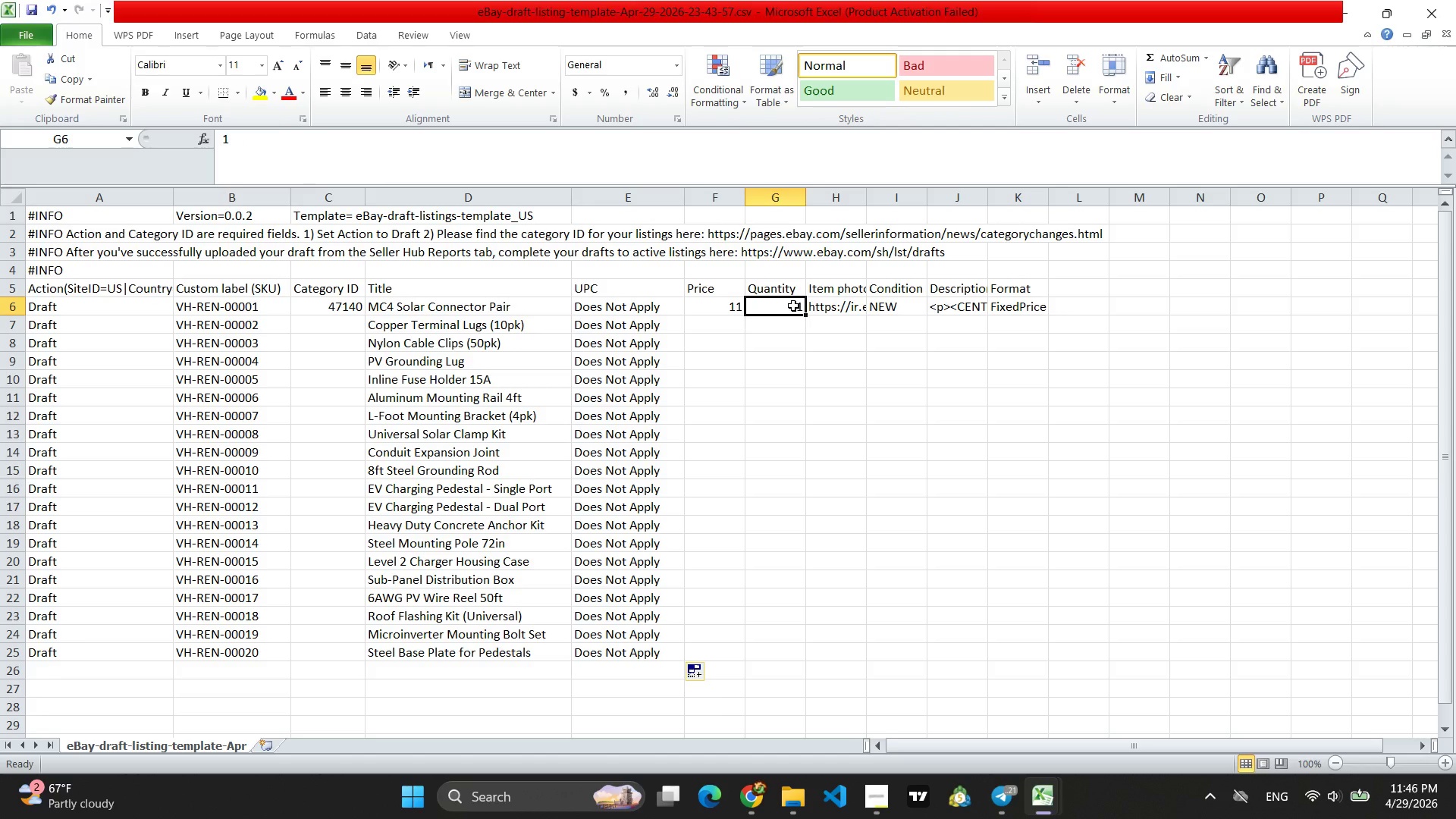 
type(13)
 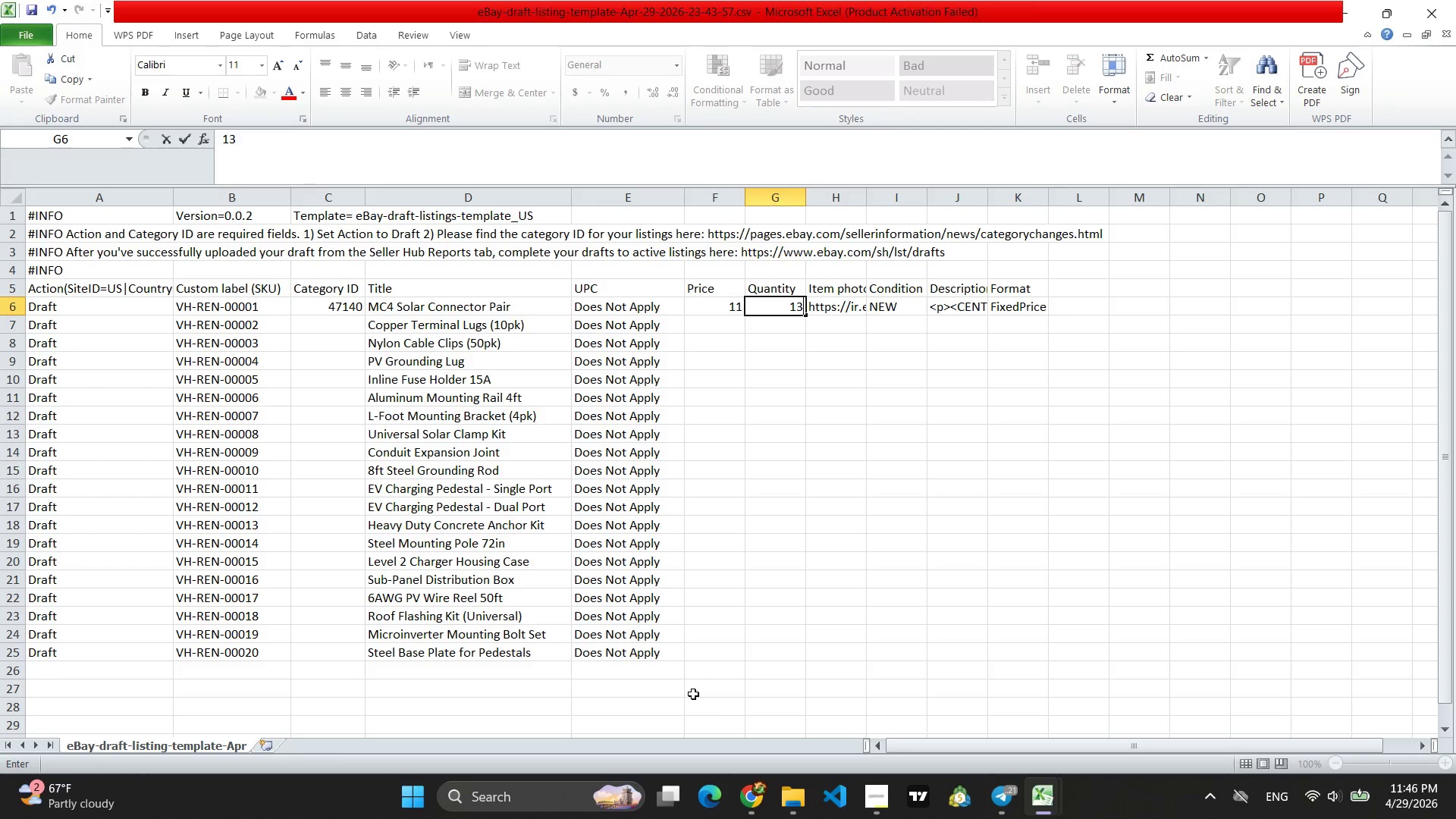 
wait(7.5)
 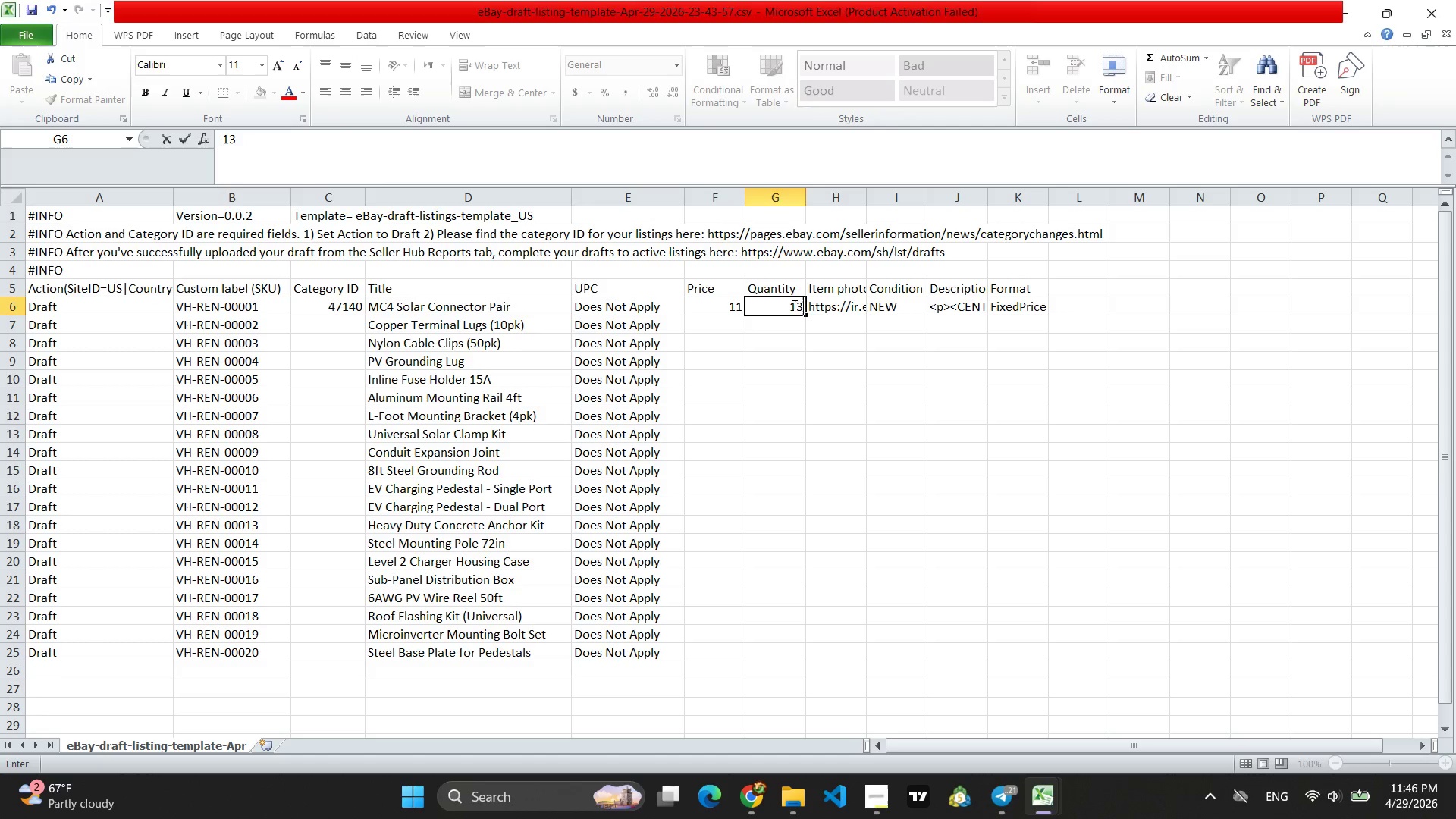 
left_click_drag(start_coordinate=[805, 316], to_coordinate=[802, 667])
 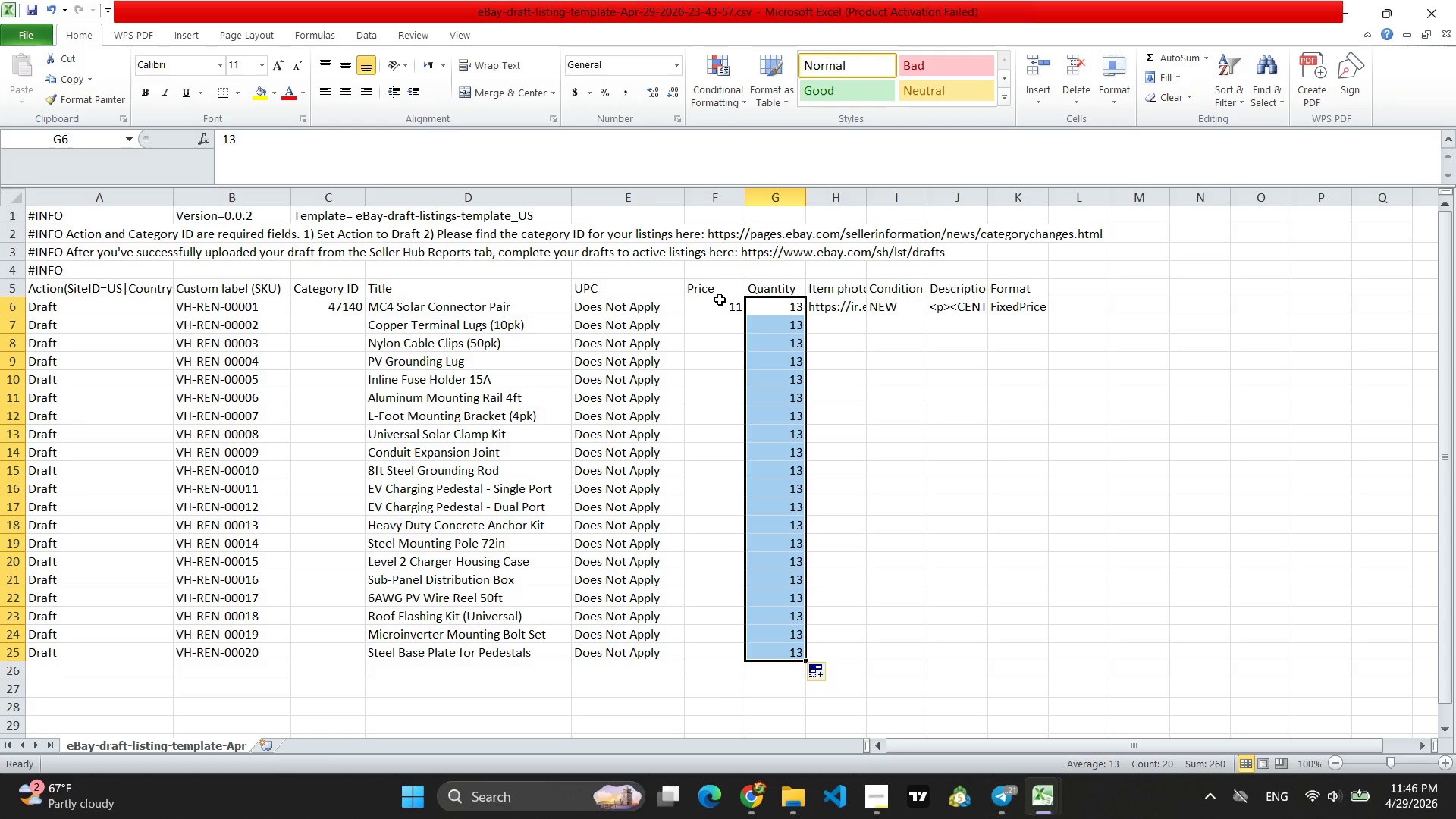 
left_click([720, 300])
 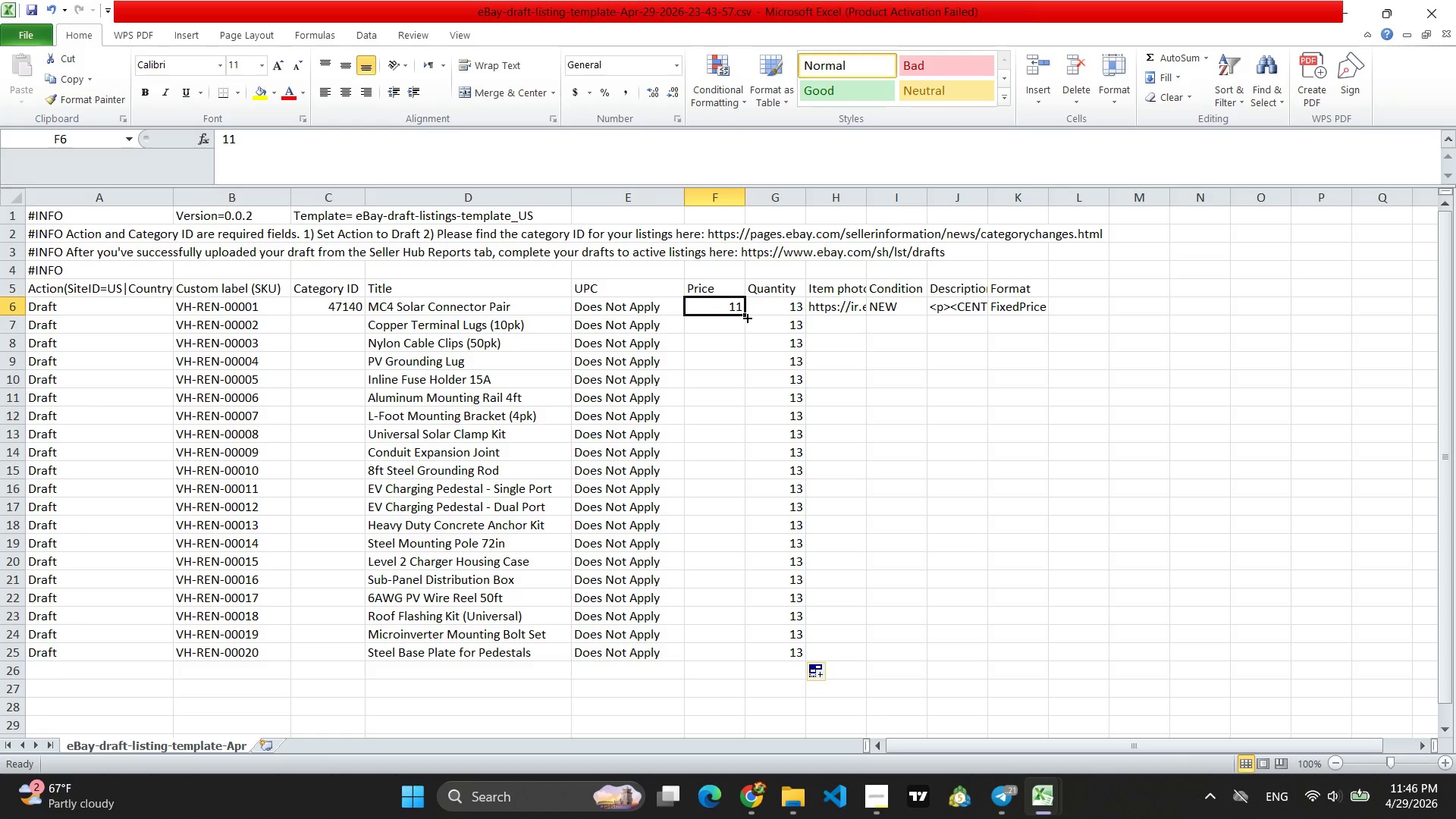 
left_click_drag(start_coordinate=[746, 315], to_coordinate=[731, 654])
 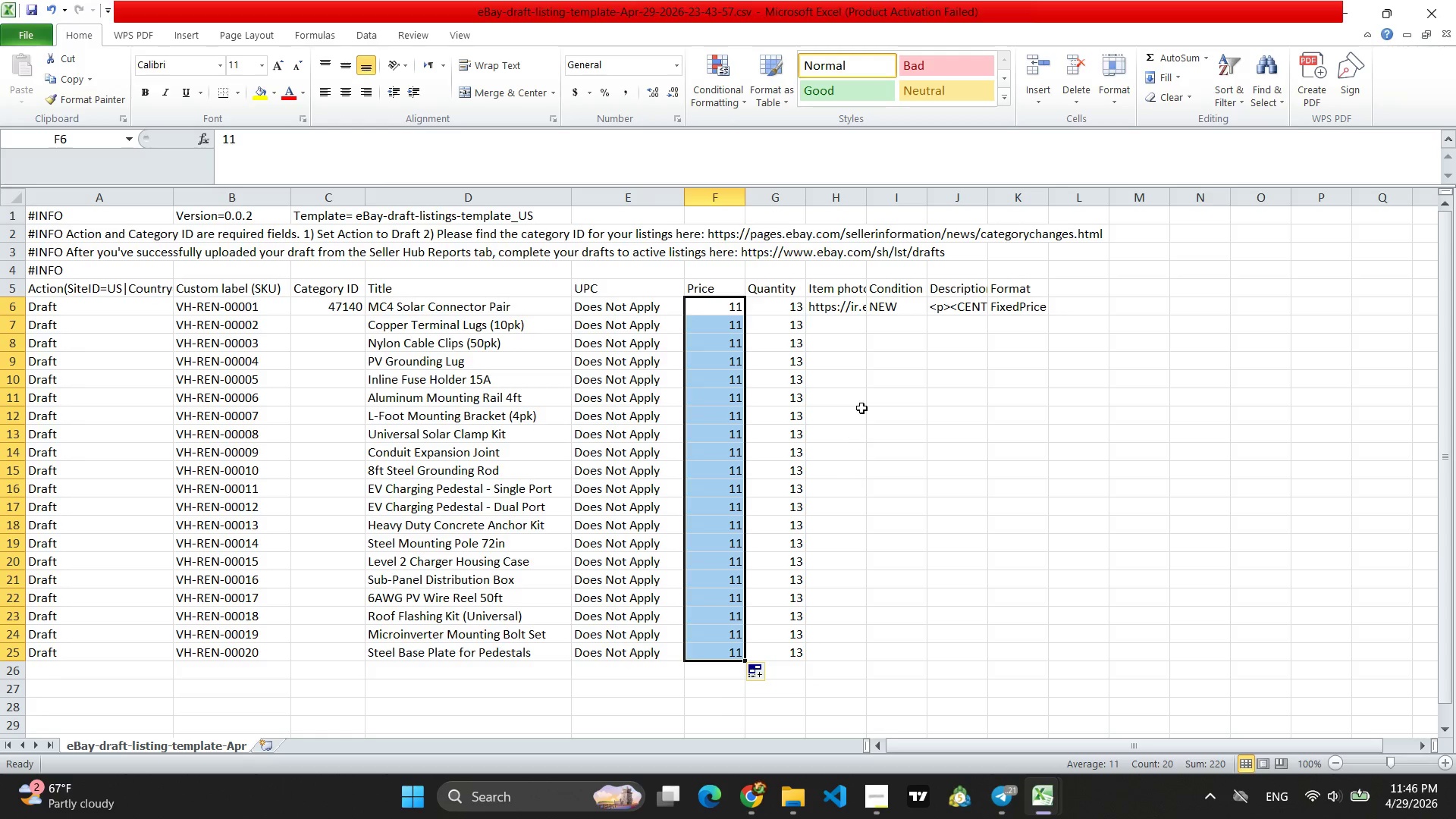 
left_click([854, 305])
 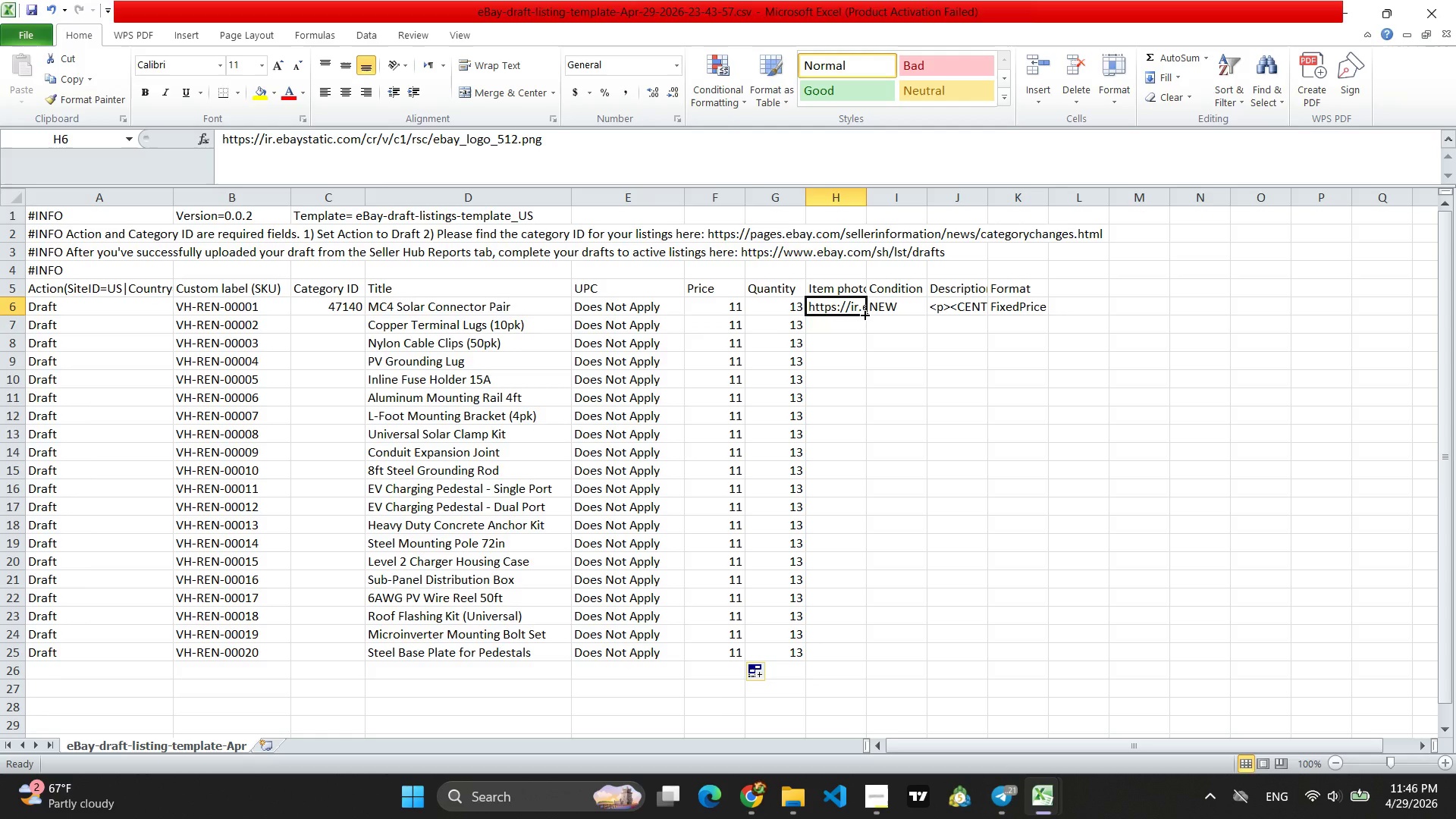 
left_click_drag(start_coordinate=[864, 314], to_coordinate=[853, 662])
 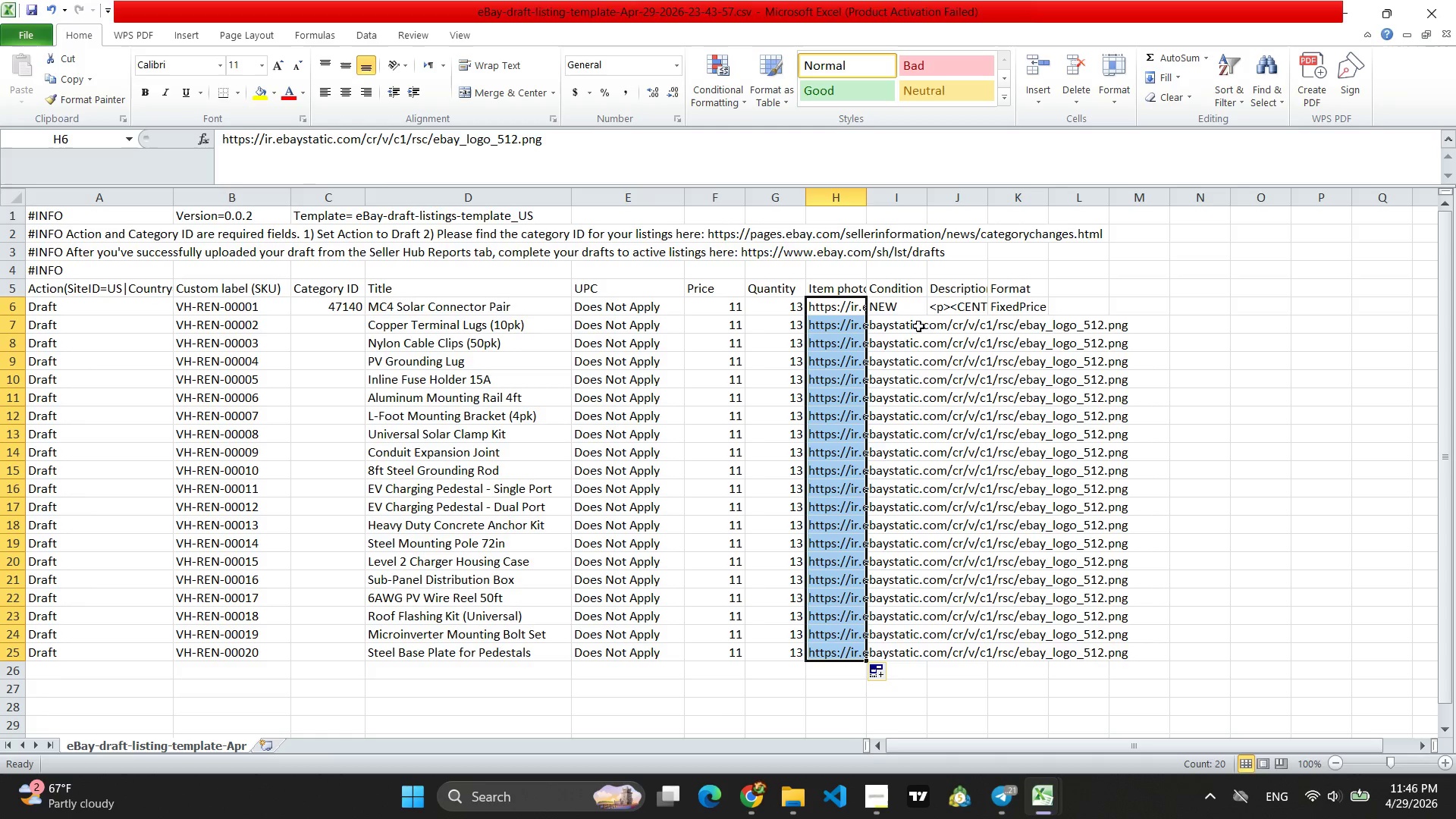 
left_click([915, 313])
 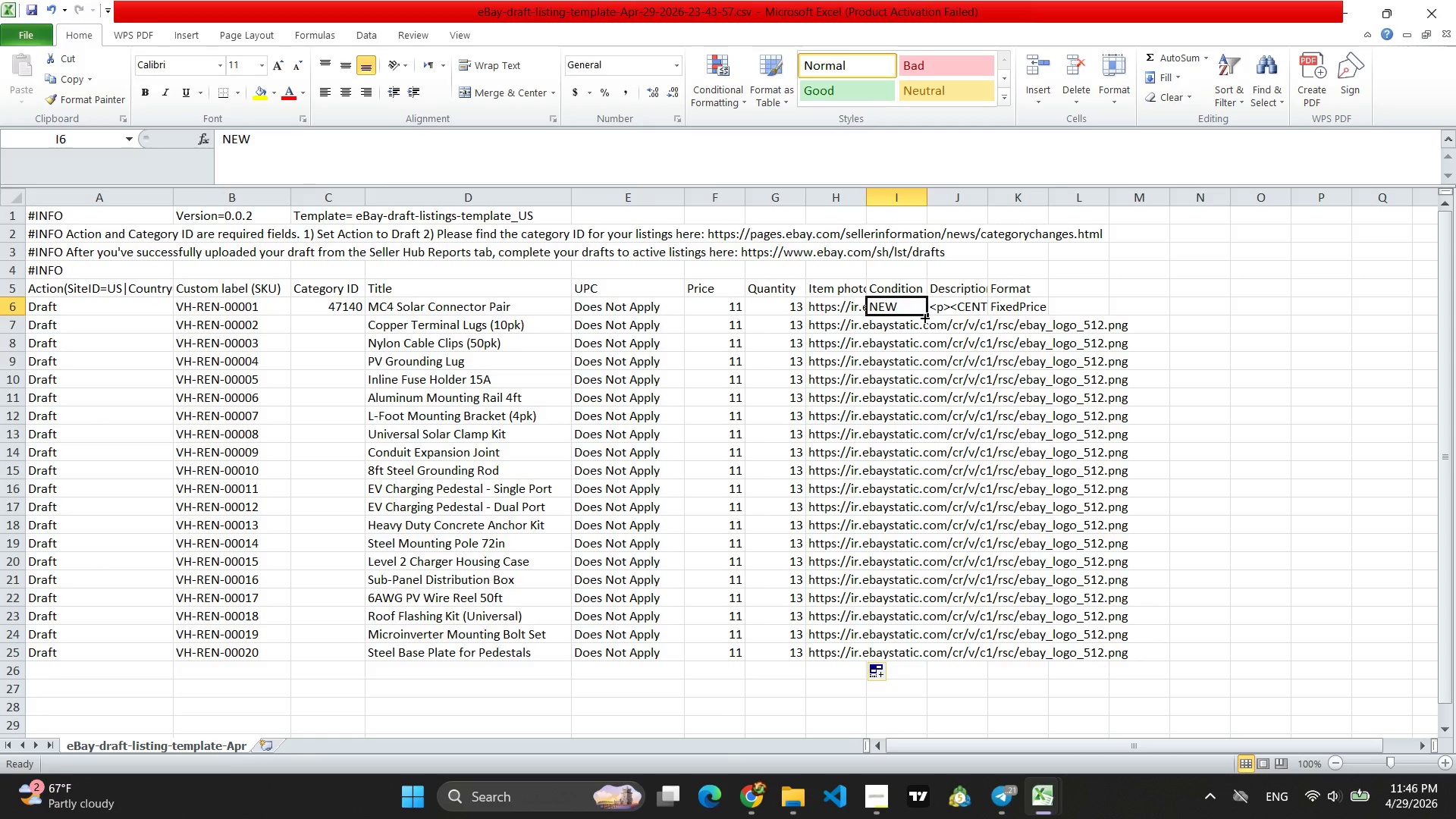 
left_click_drag(start_coordinate=[924, 317], to_coordinate=[918, 652])
 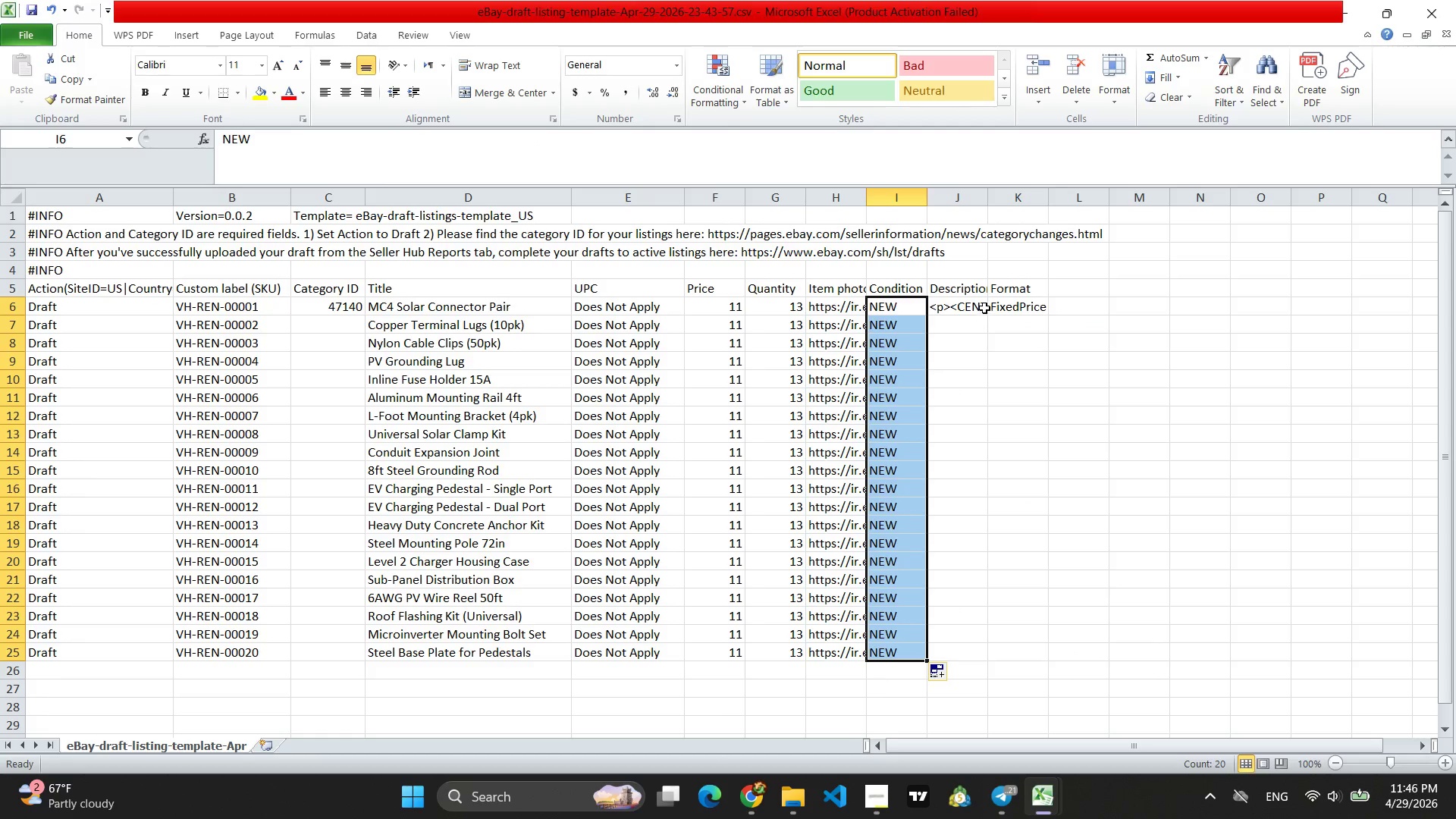 
left_click([984, 308])
 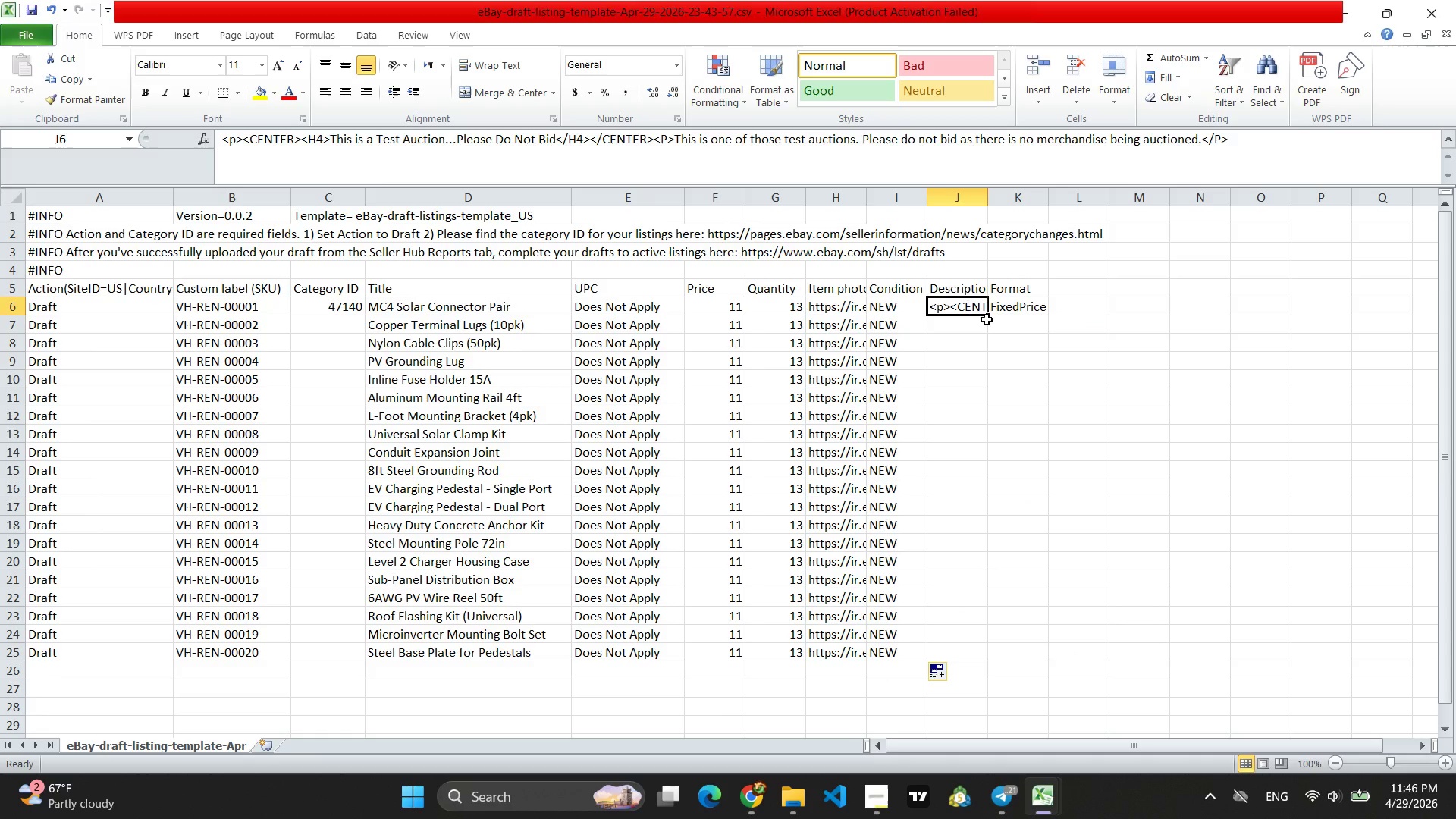 
left_click_drag(start_coordinate=[987, 319], to_coordinate=[983, 626])
 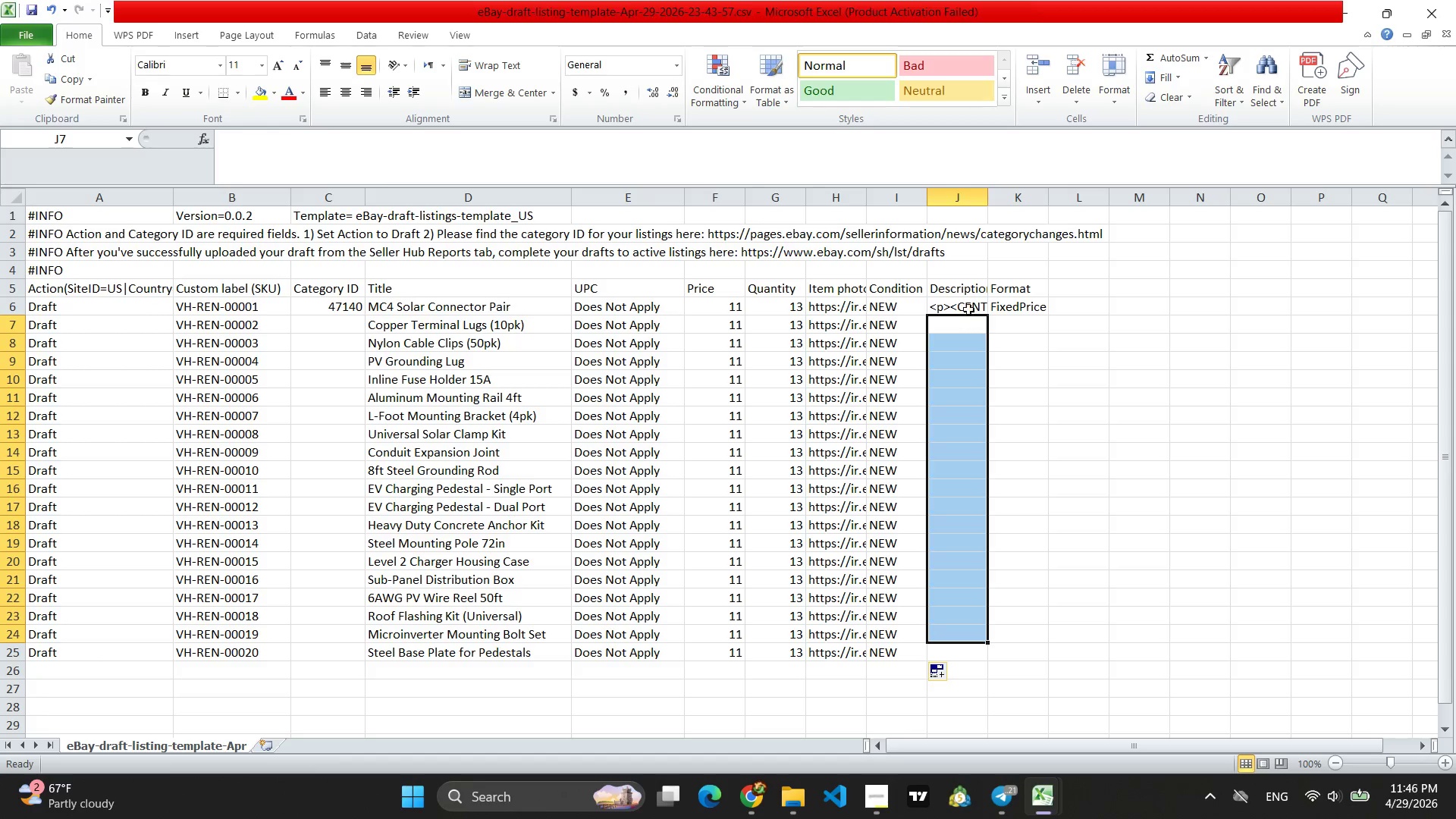 
left_click([968, 302])
 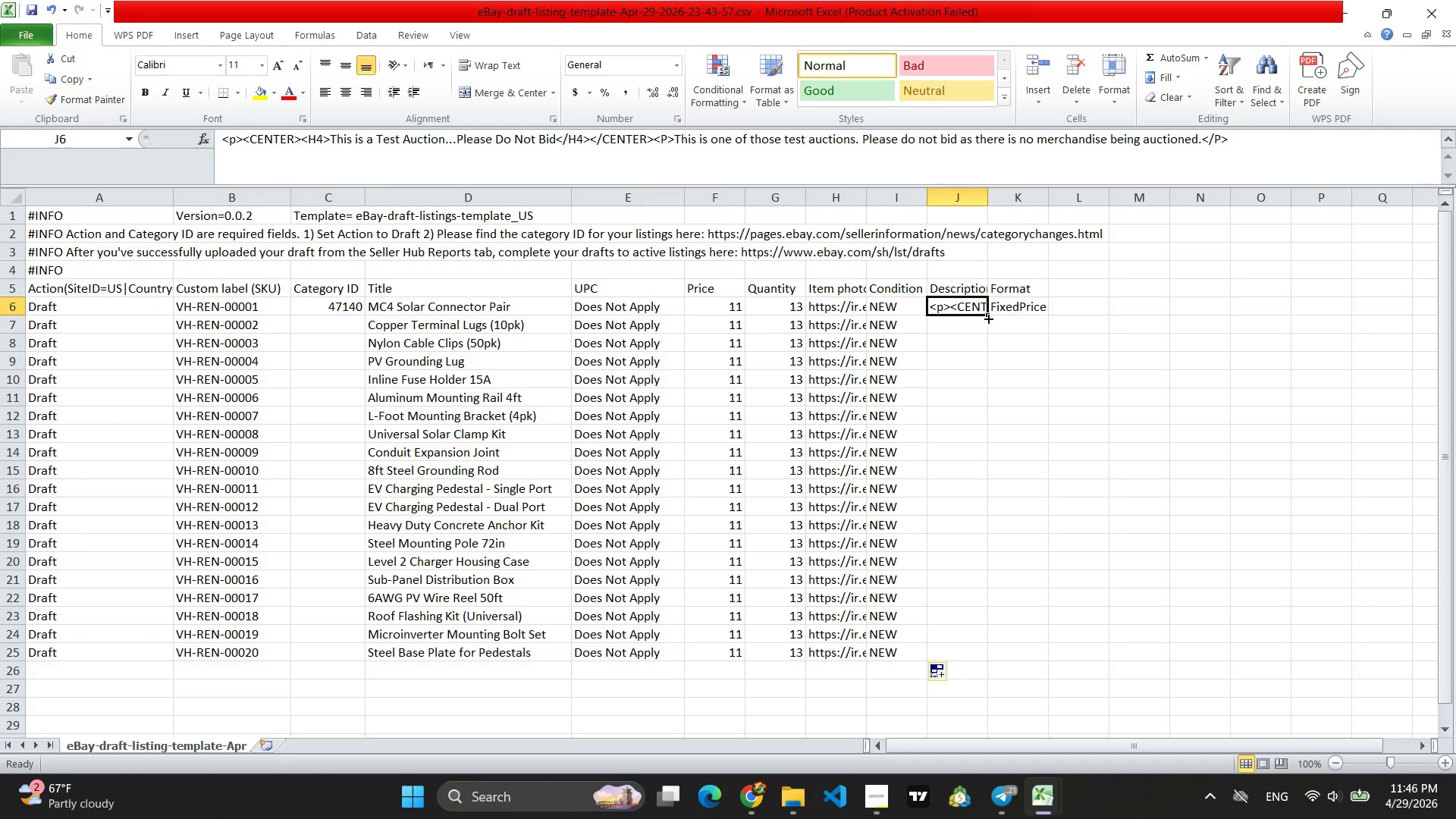 
left_click_drag(start_coordinate=[987, 318], to_coordinate=[999, 656])
 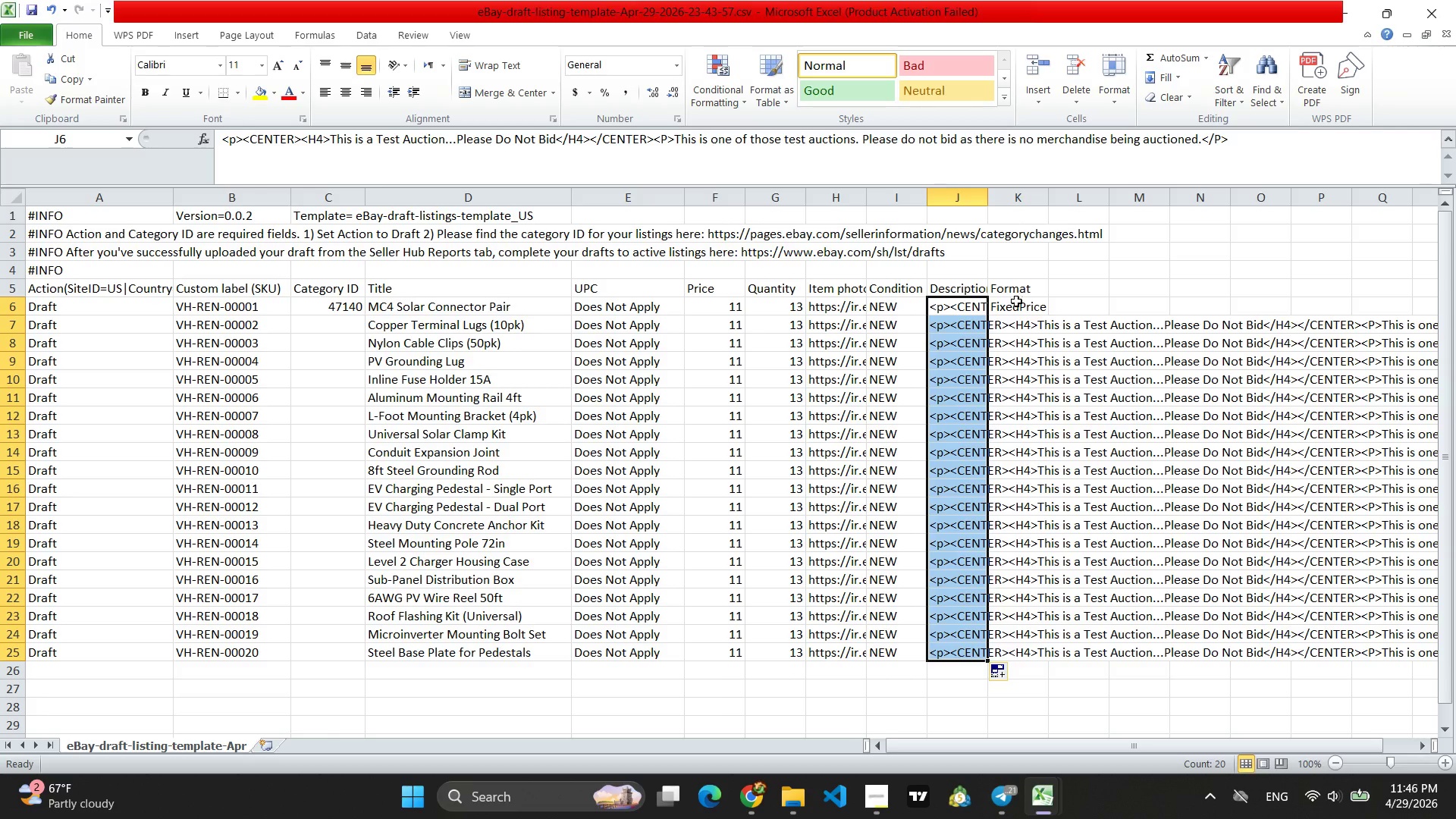 
left_click([1016, 302])
 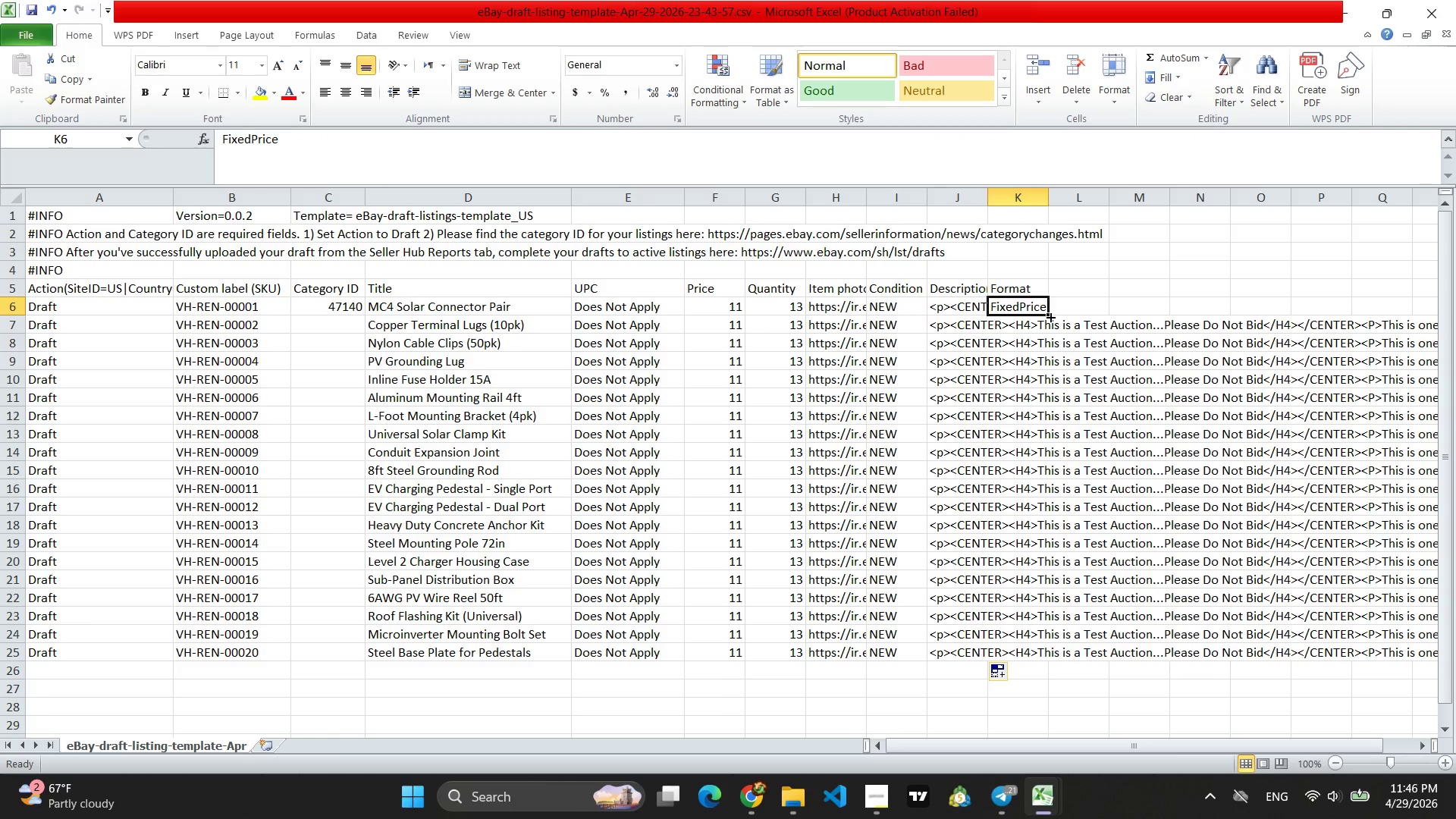 
left_click_drag(start_coordinate=[1050, 316], to_coordinate=[1082, 659])
 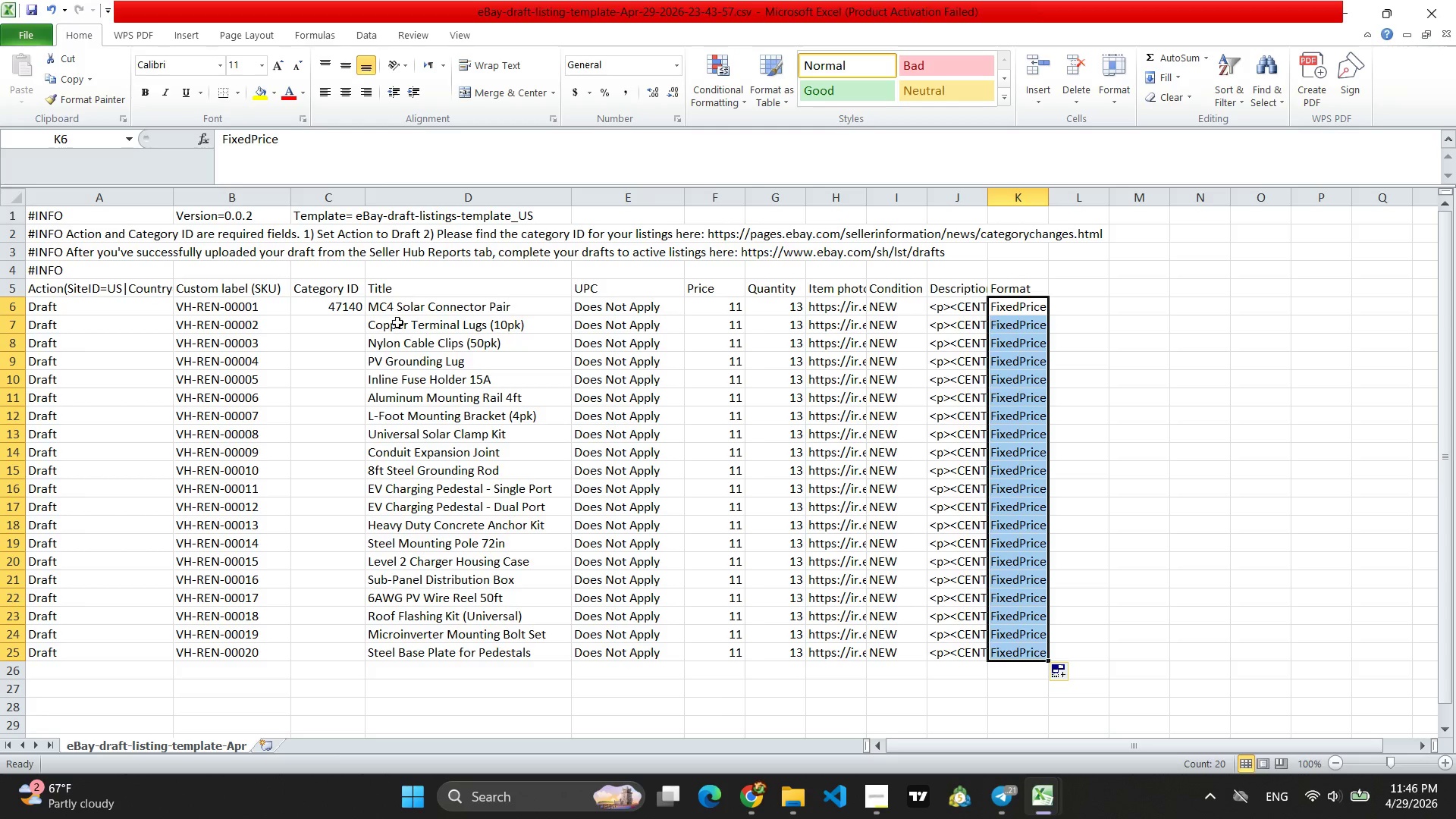 
left_click([364, 308])
 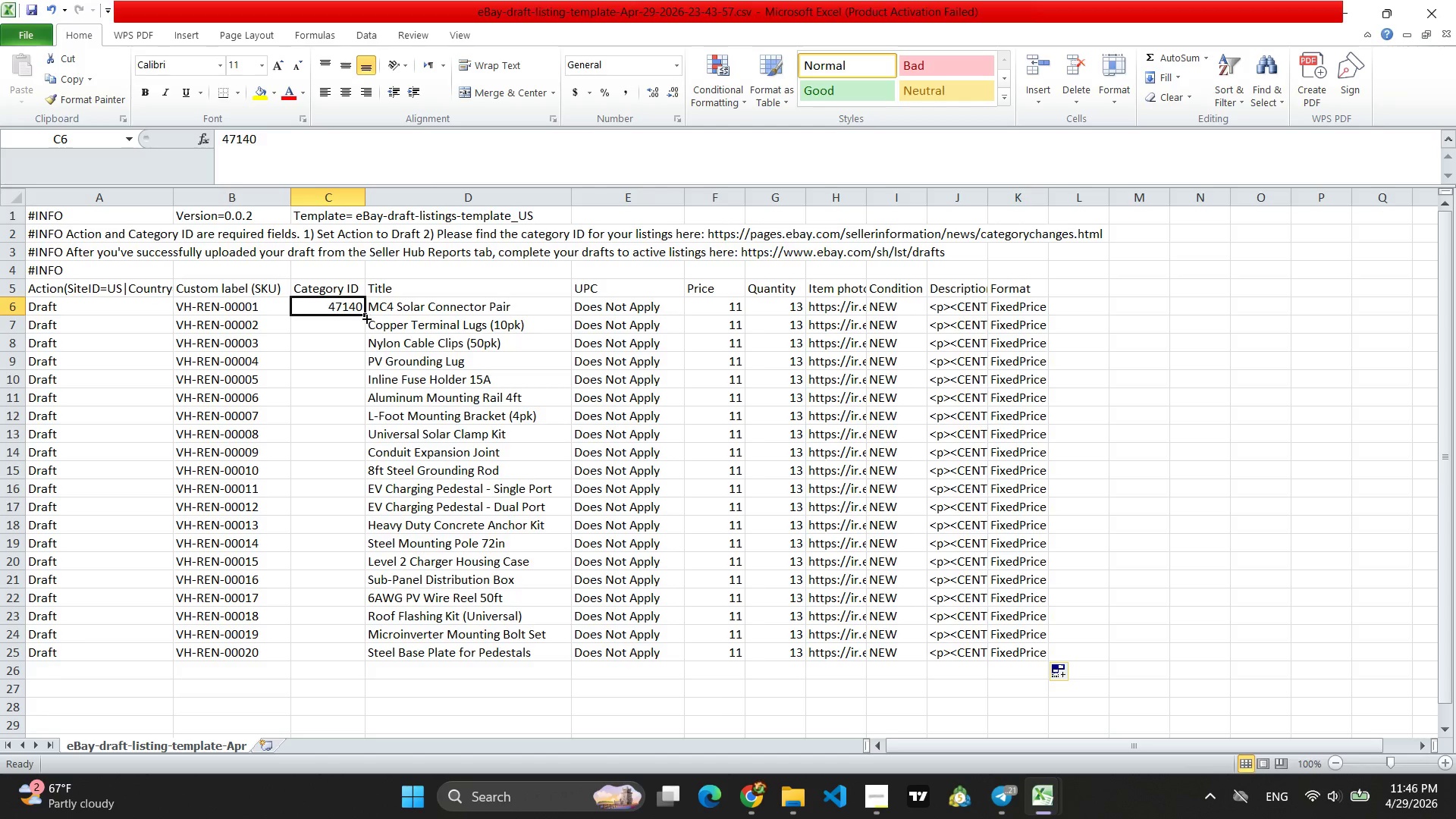 
left_click_drag(start_coordinate=[362, 313], to_coordinate=[372, 664])
 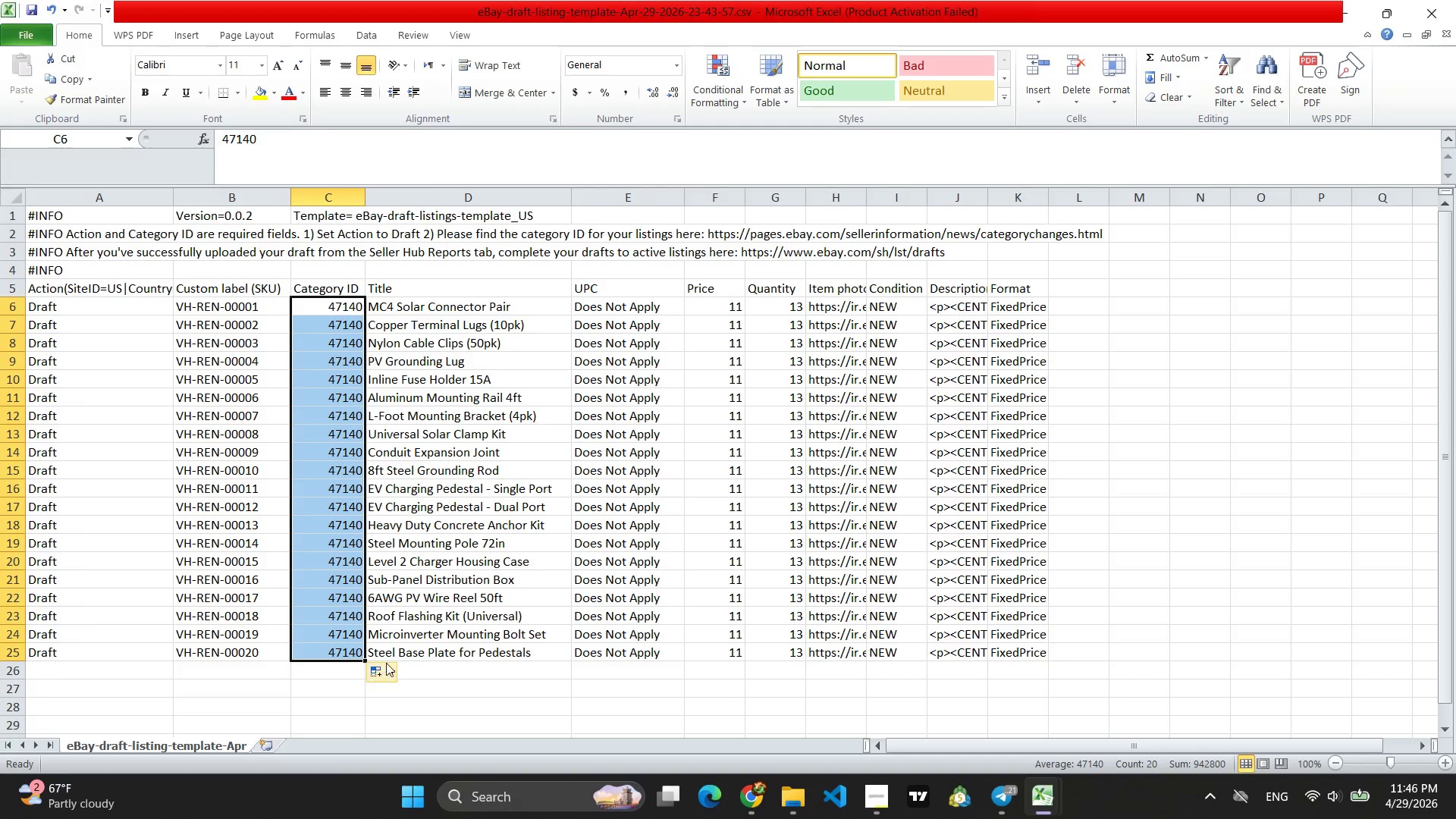 
mouse_move([399, 647])
 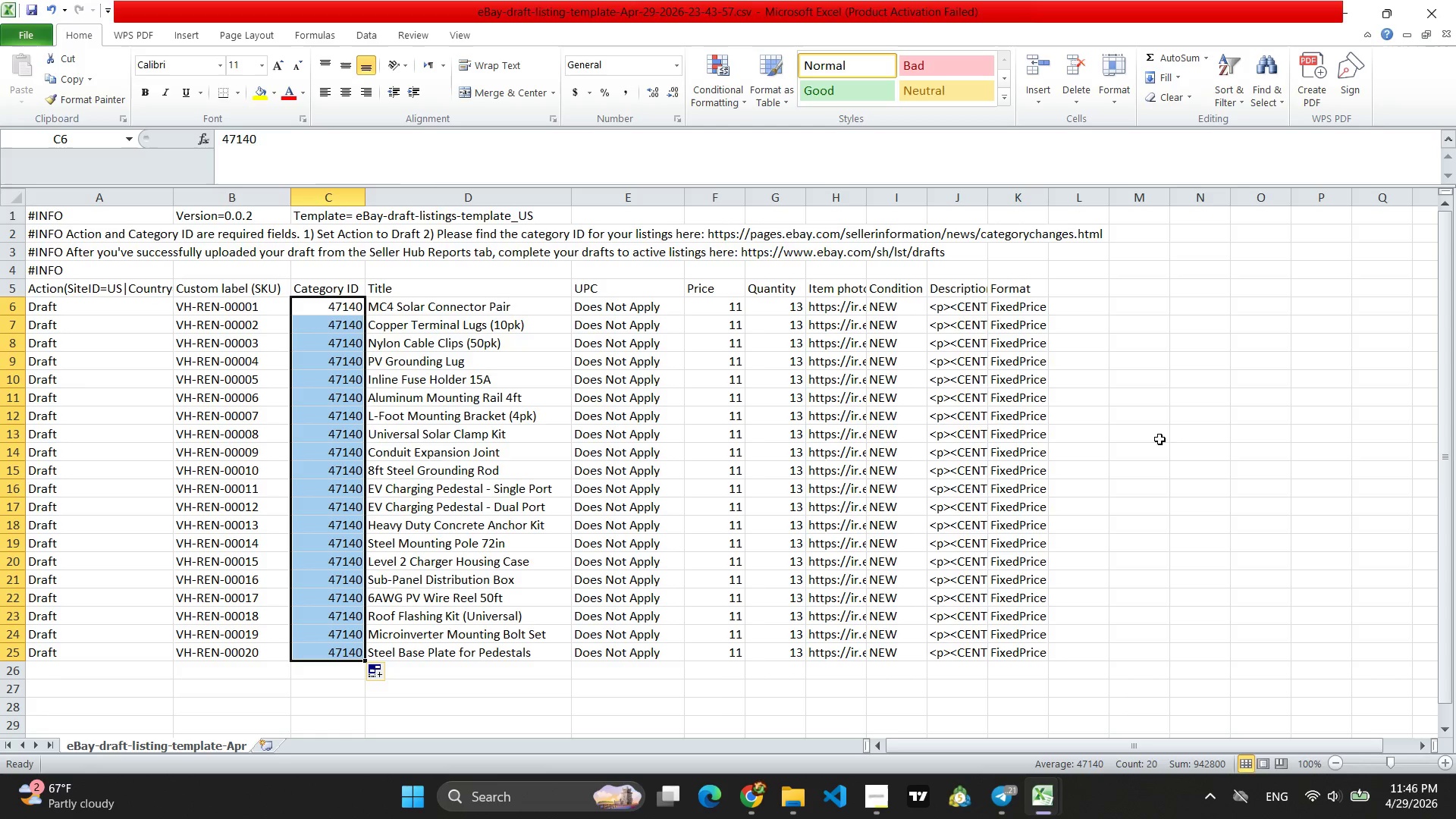 
left_click([1177, 467])
 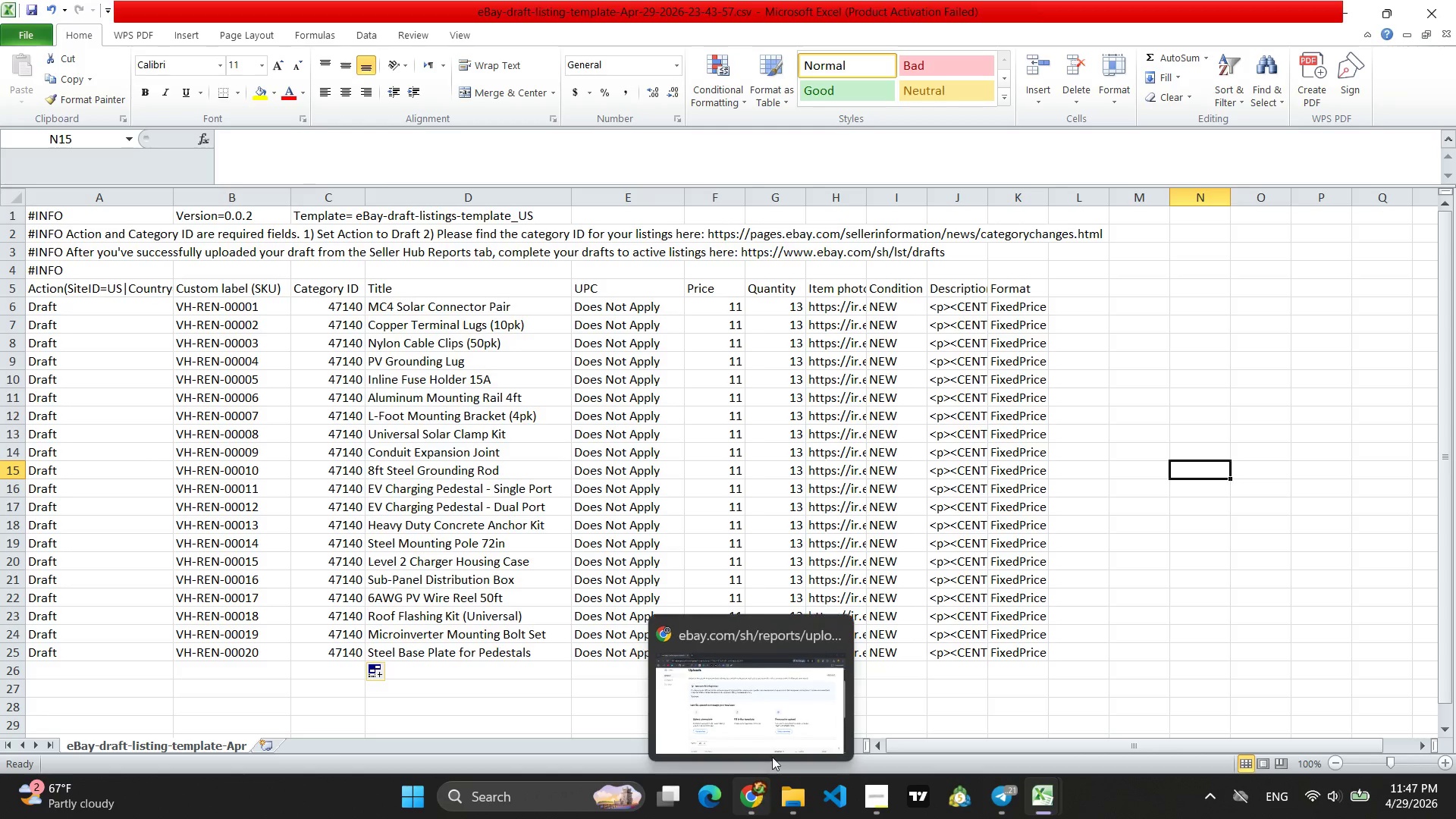 
wait(6.26)
 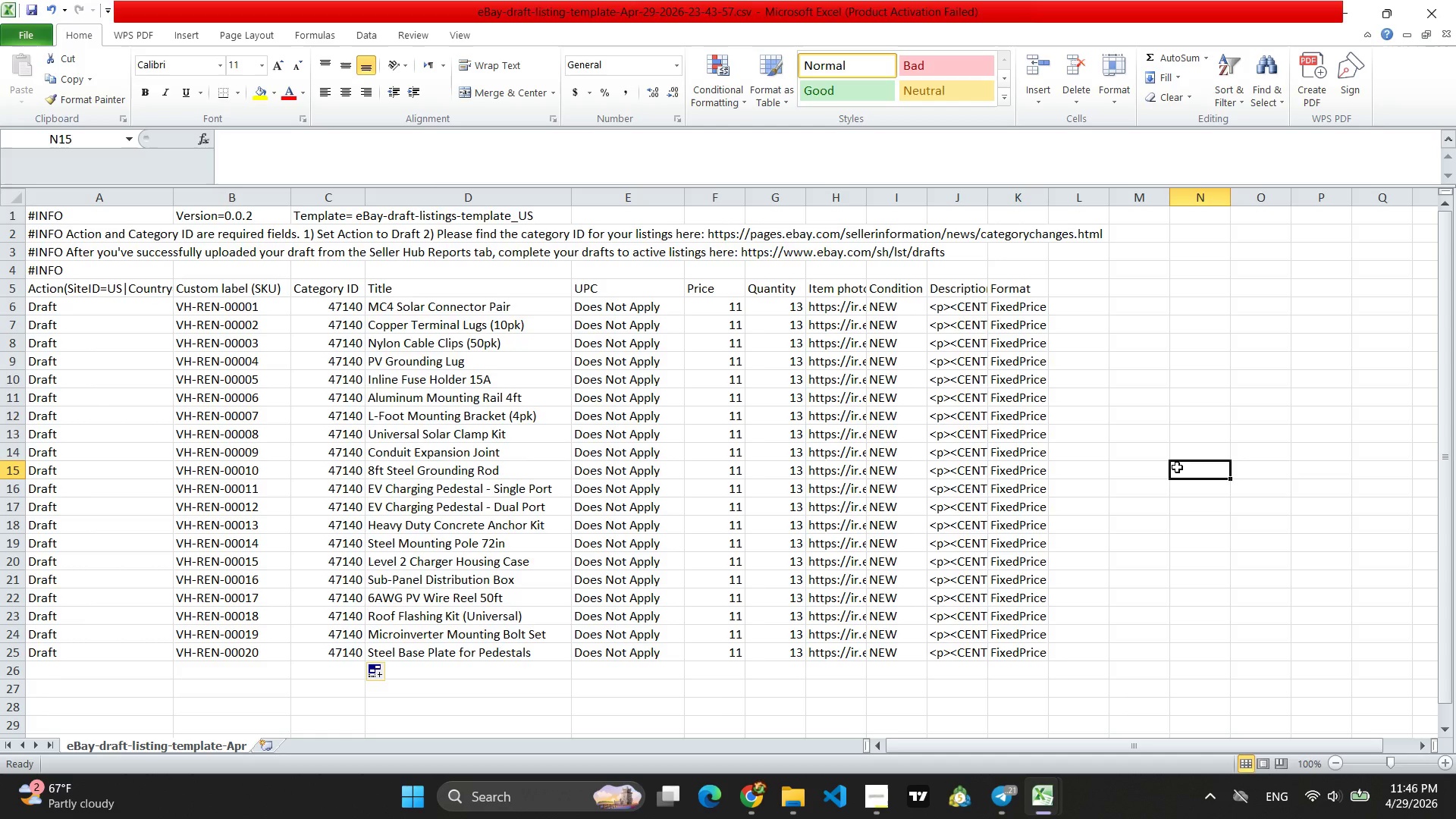 
key(Control+ControlLeft)
 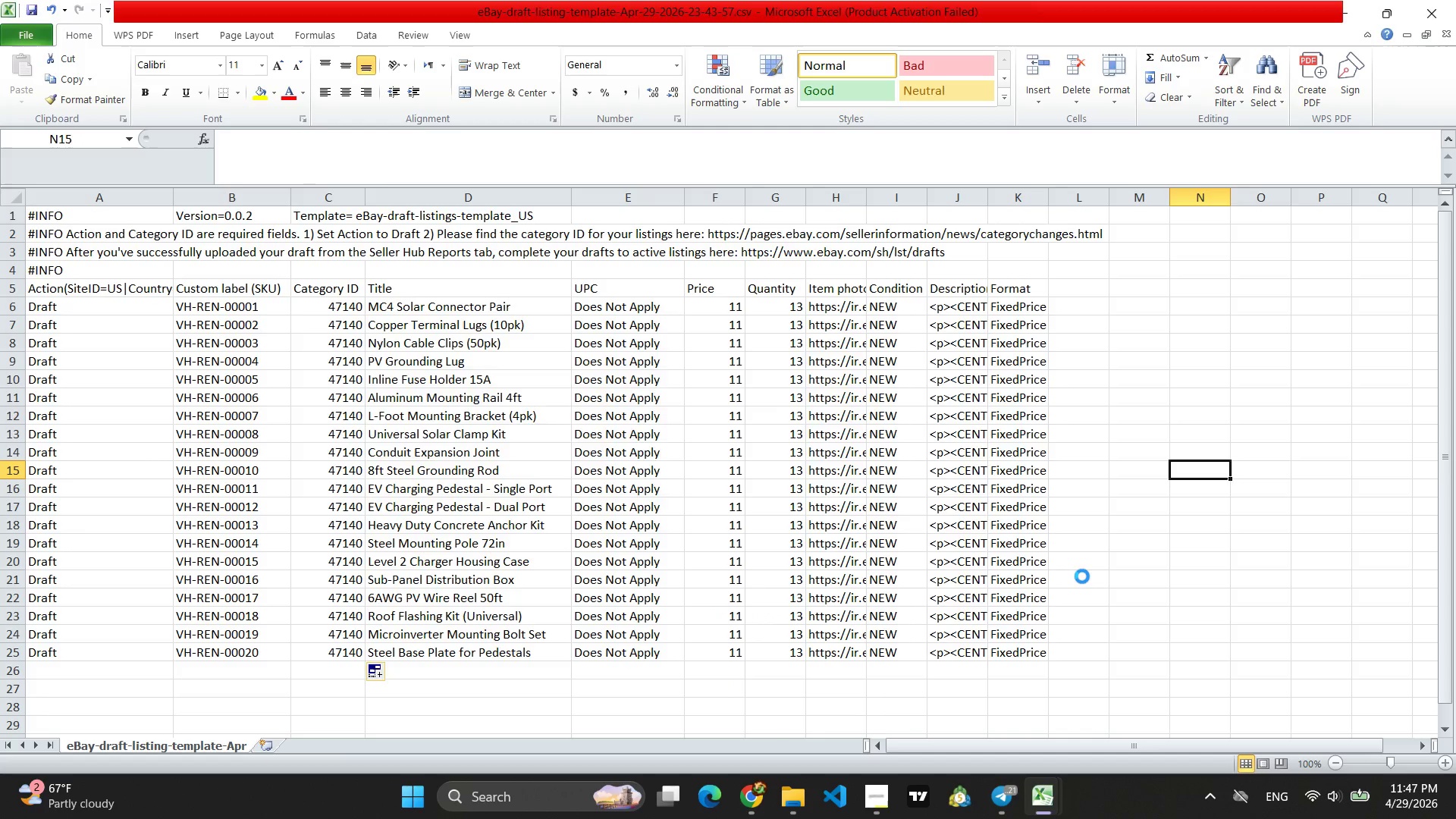 
key(Control+S)
 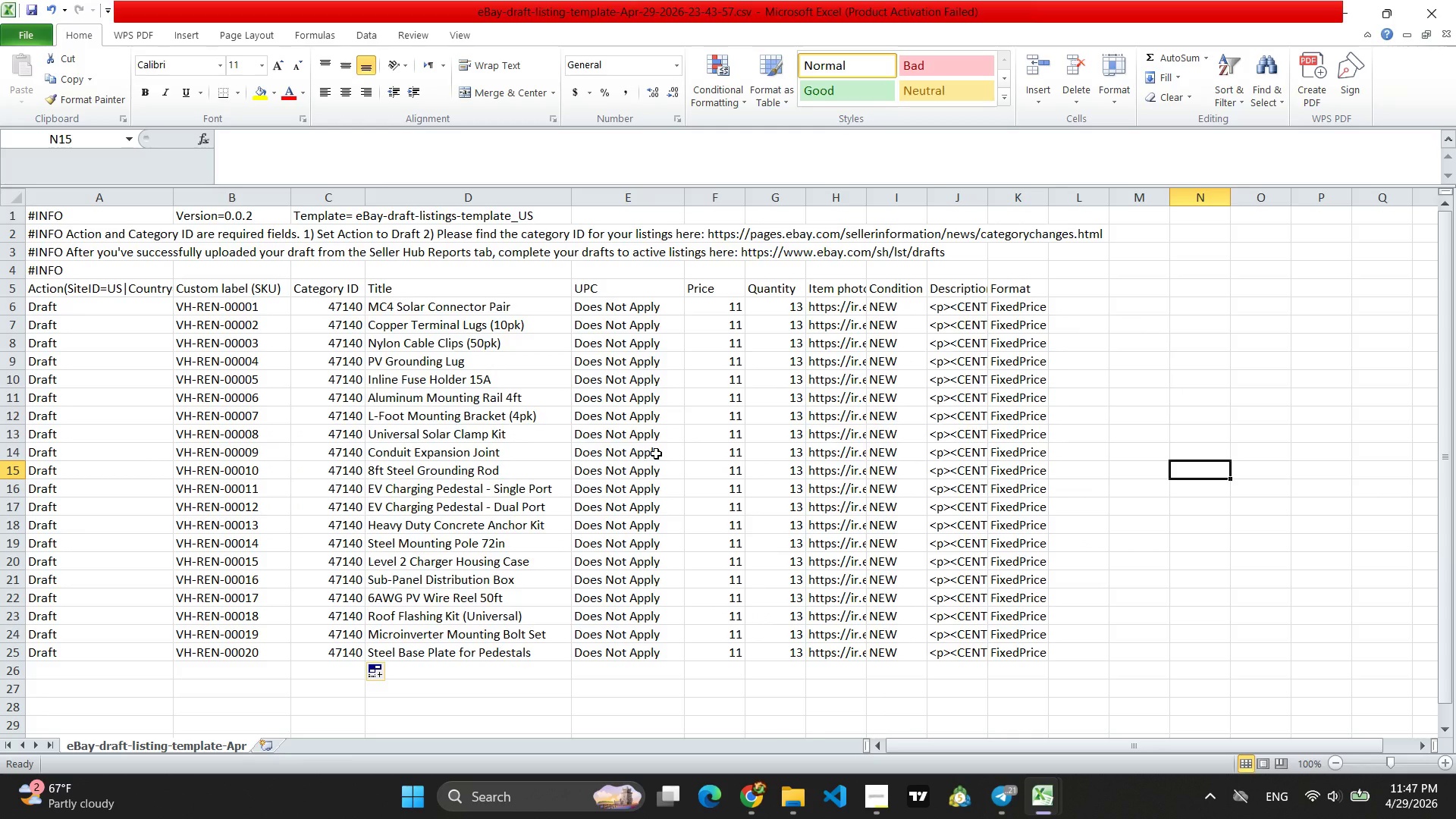 
wait(8.62)
 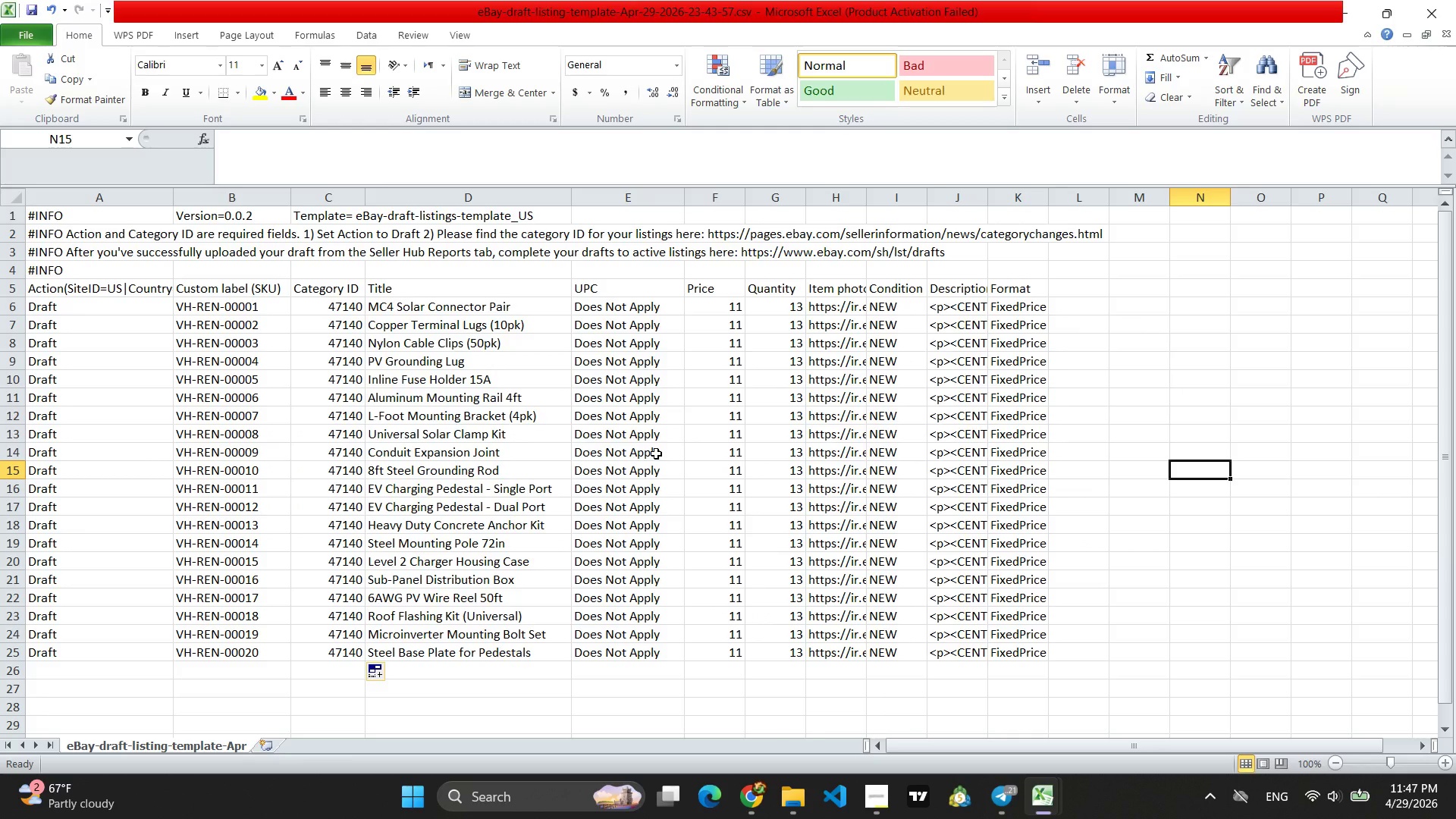 
left_click([751, 796])
 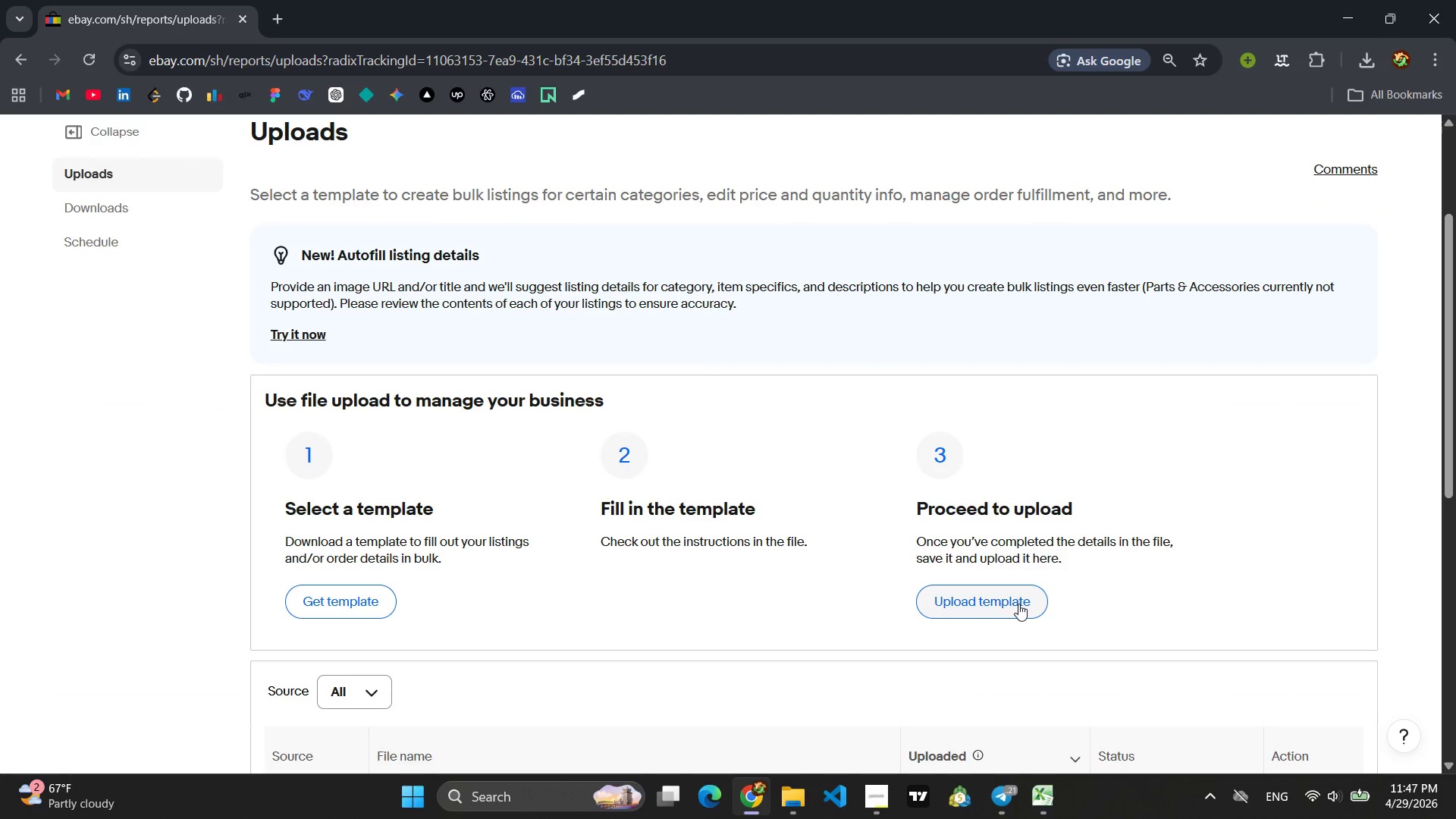 
left_click([886, 784])